 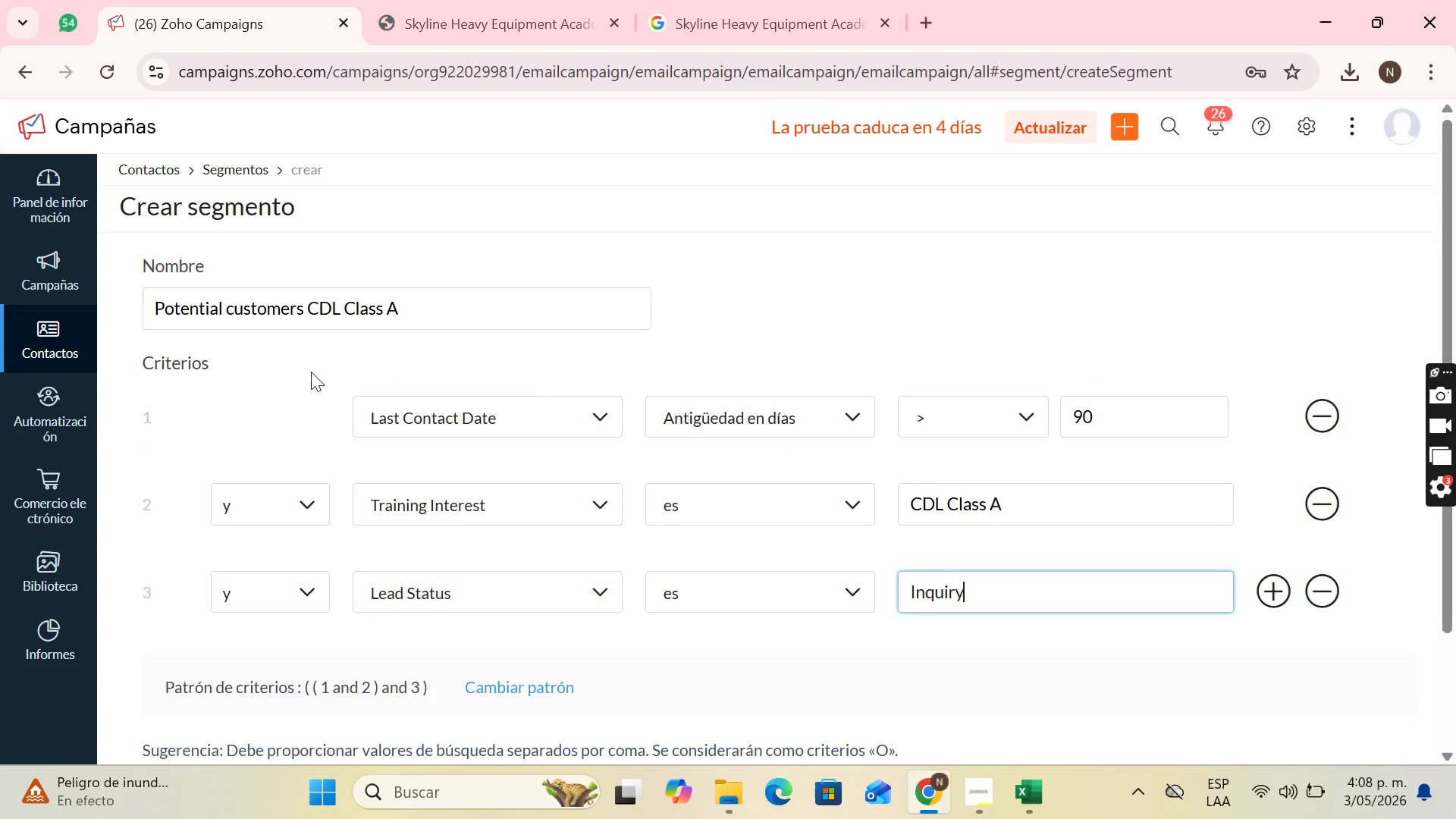 
scroll: coordinate [261, 324], scroll_direction: down, amount: 1.0
 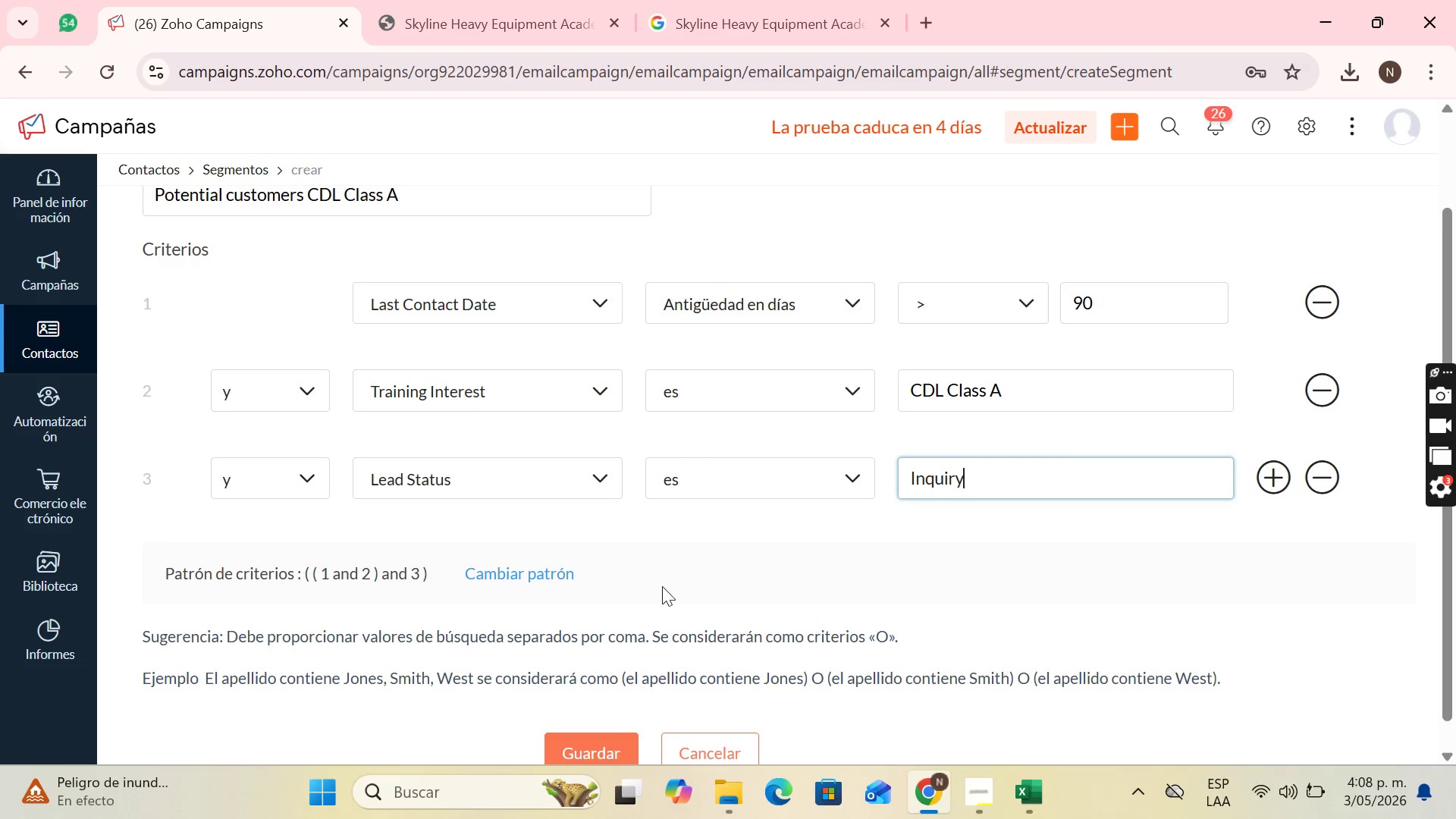 
wait(5.33)
 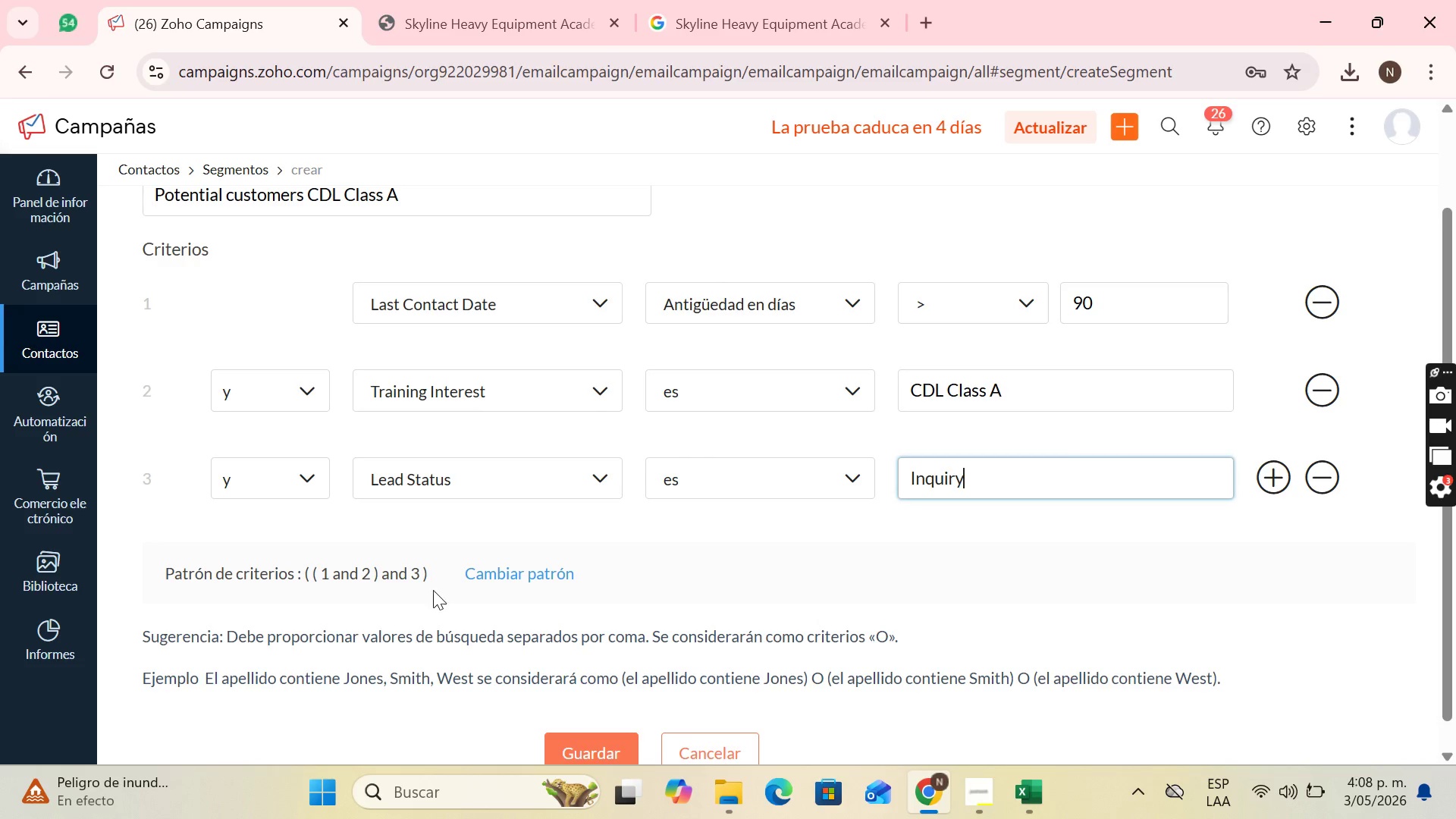 
scroll: coordinate [566, 647], scroll_direction: down, amount: 1.0
 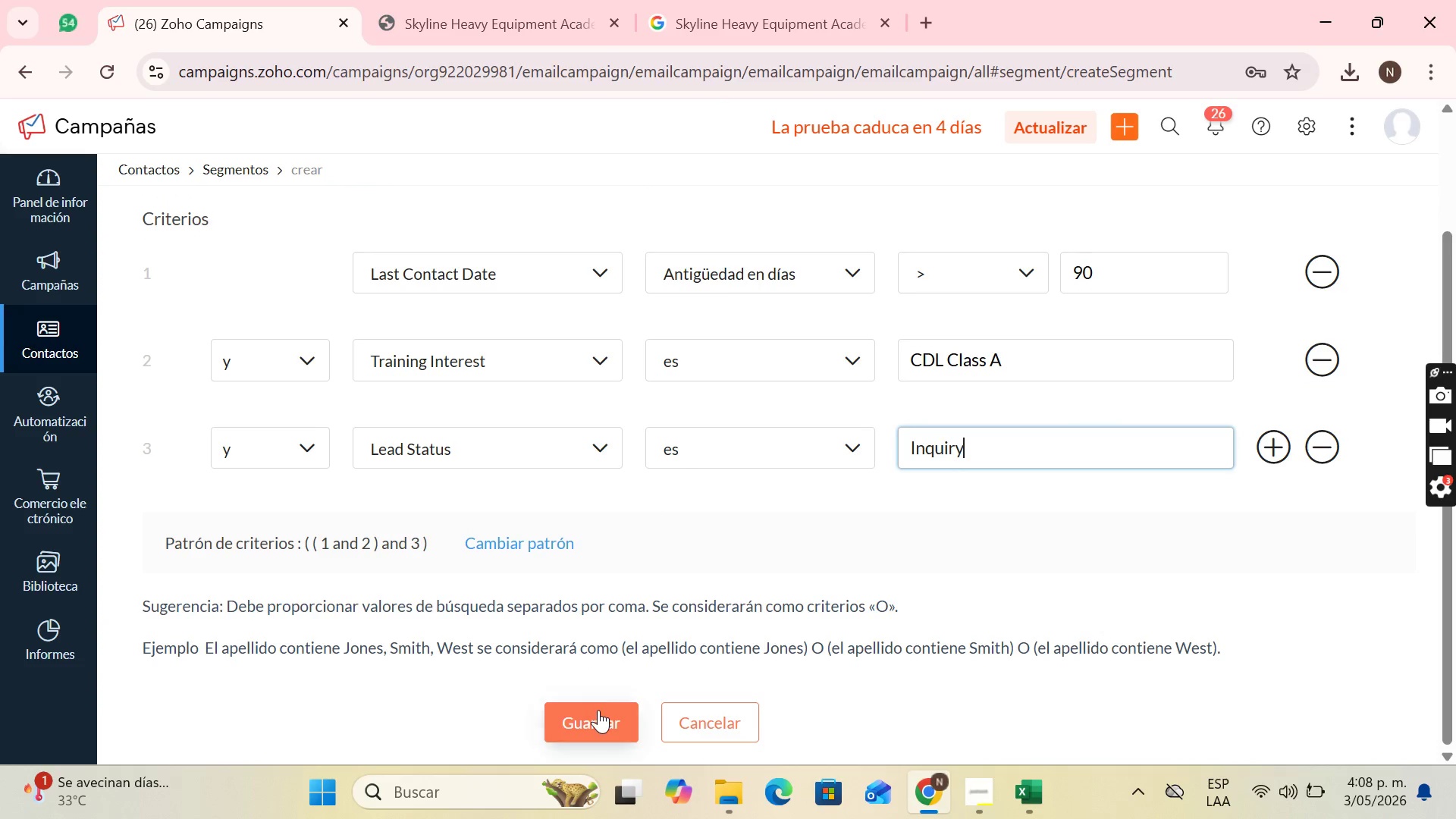 
left_click([598, 710])
 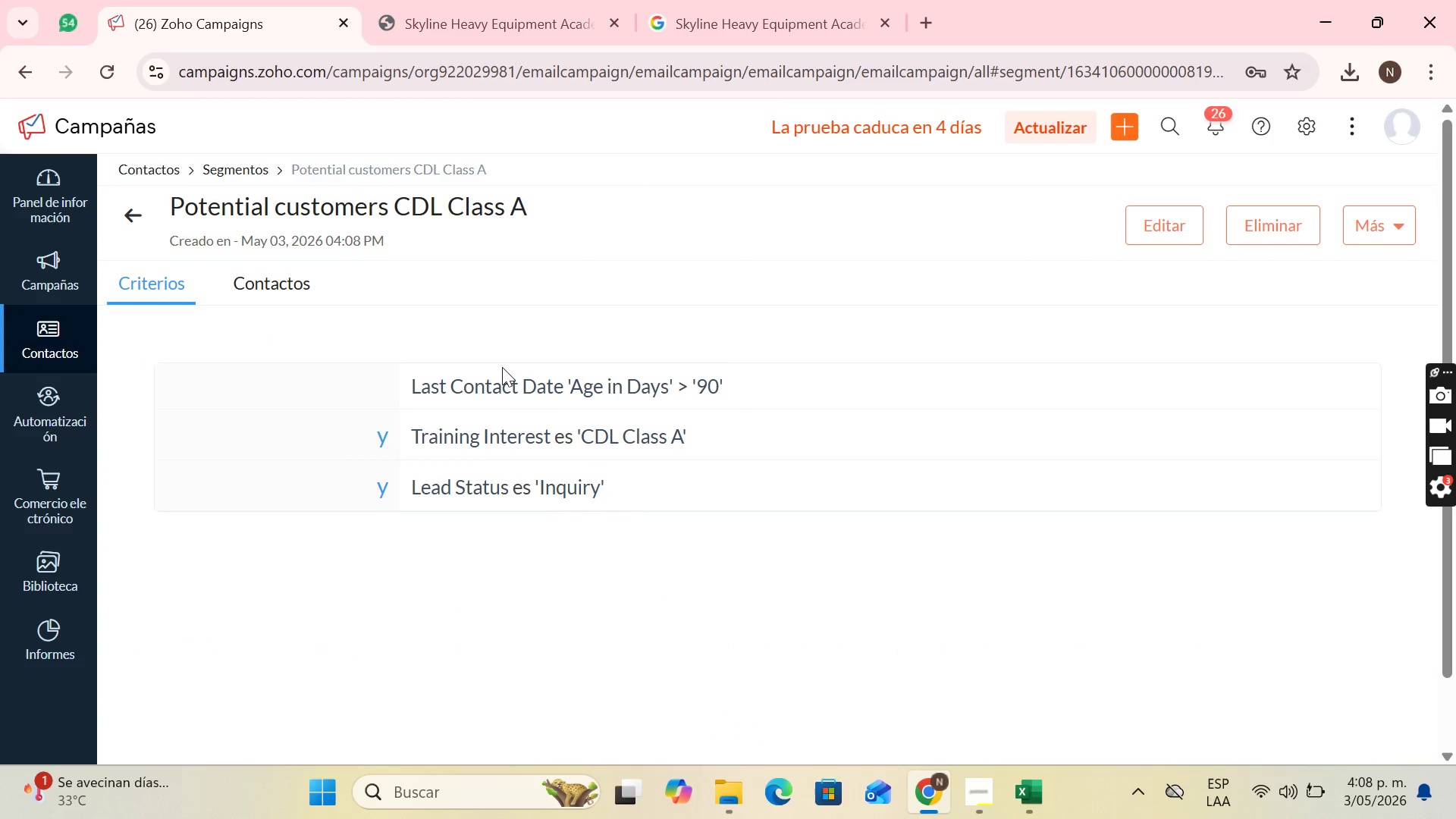 
wait(8.34)
 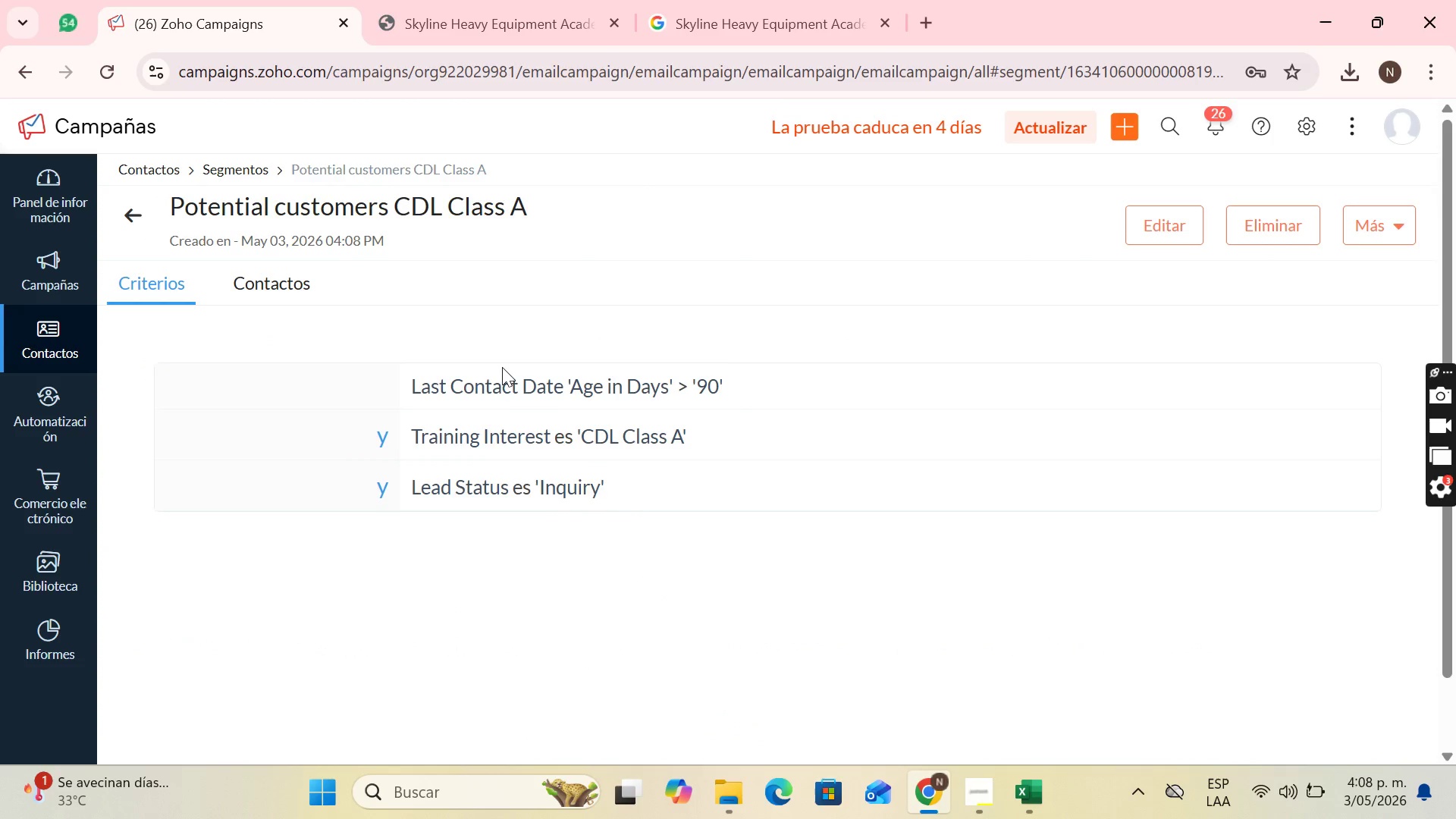 
left_click([1138, 231])
 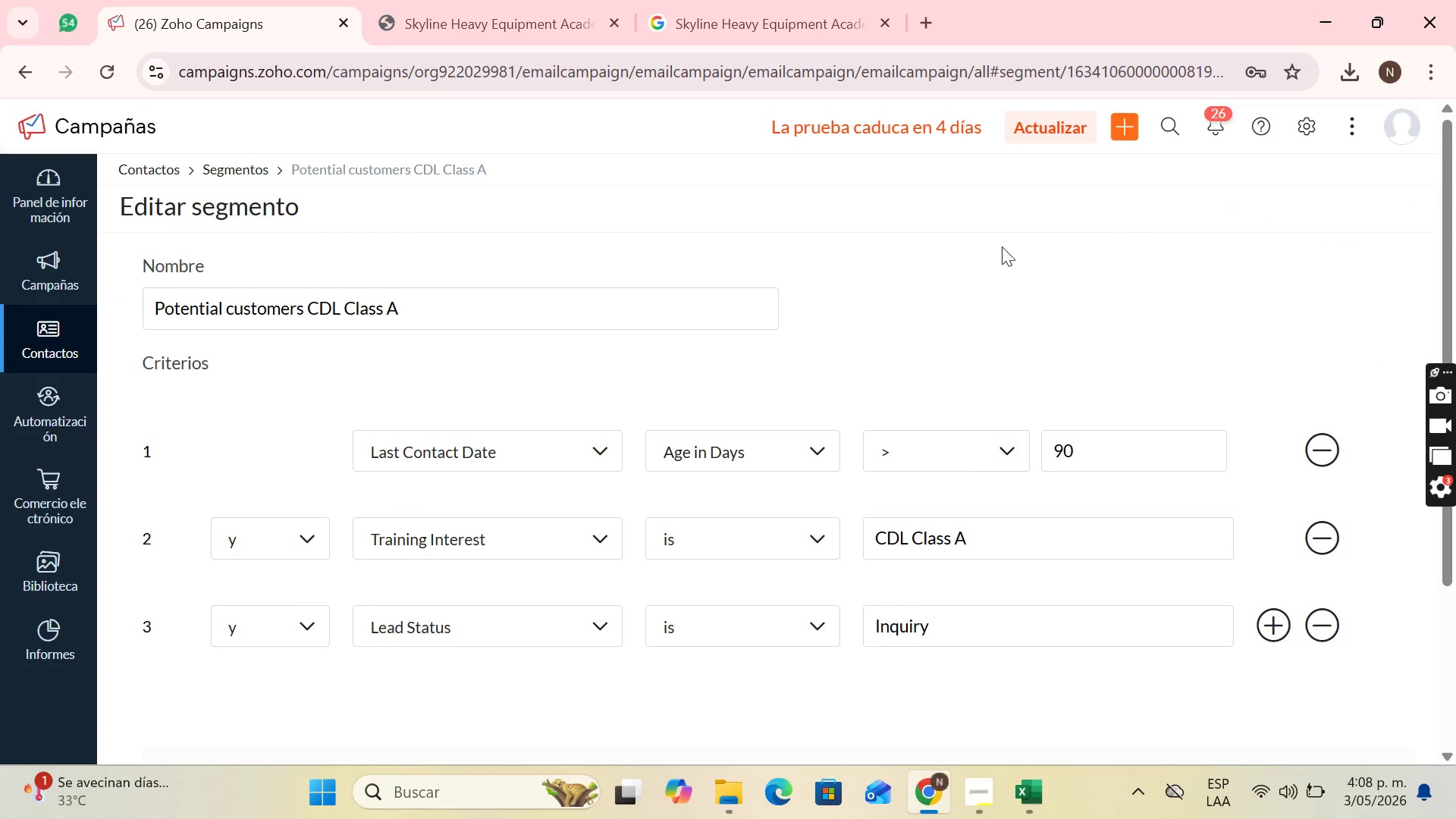 
scroll: coordinate [620, 485], scroll_direction: down, amount: 7.0
 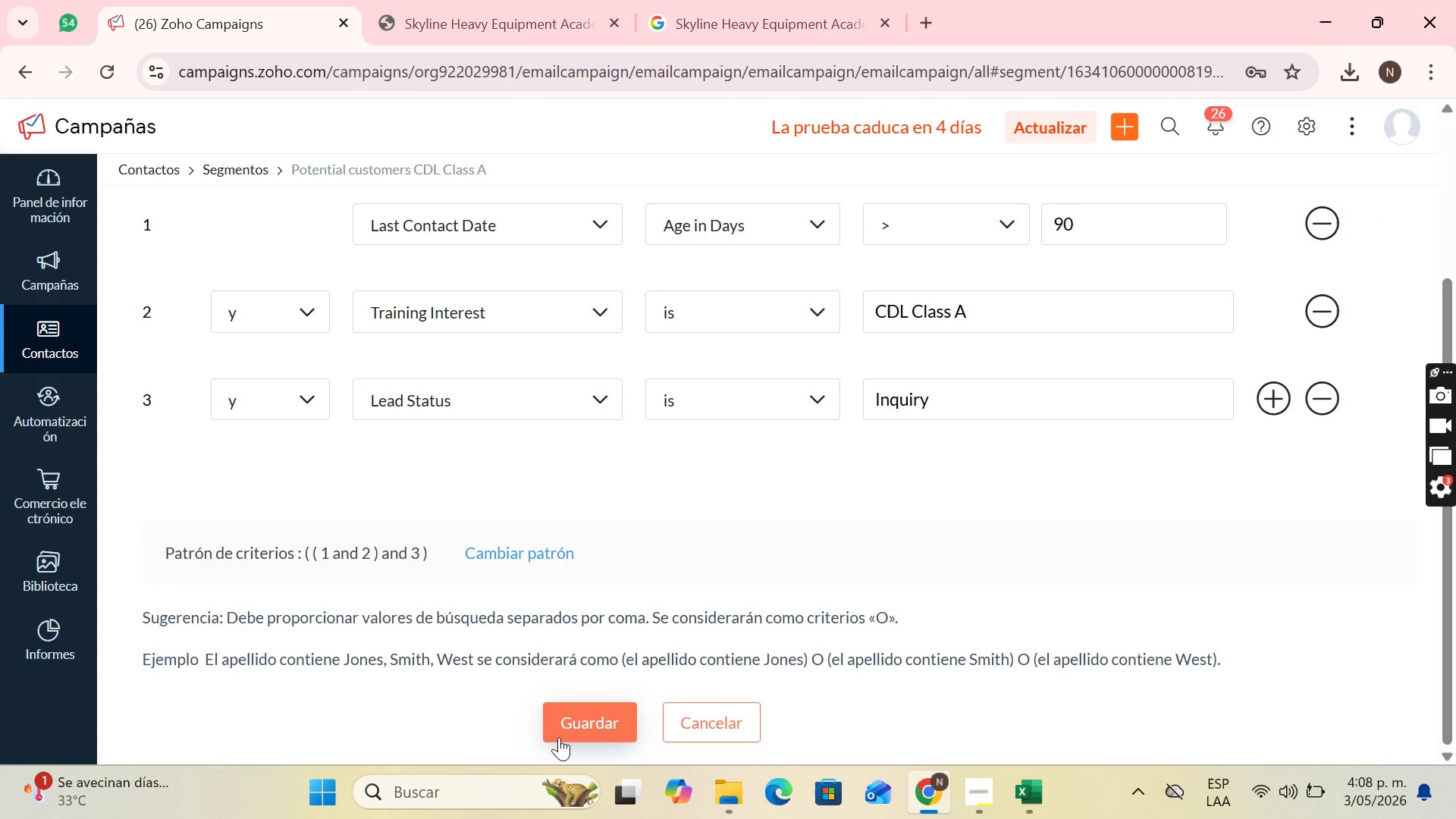 
left_click([561, 733])
 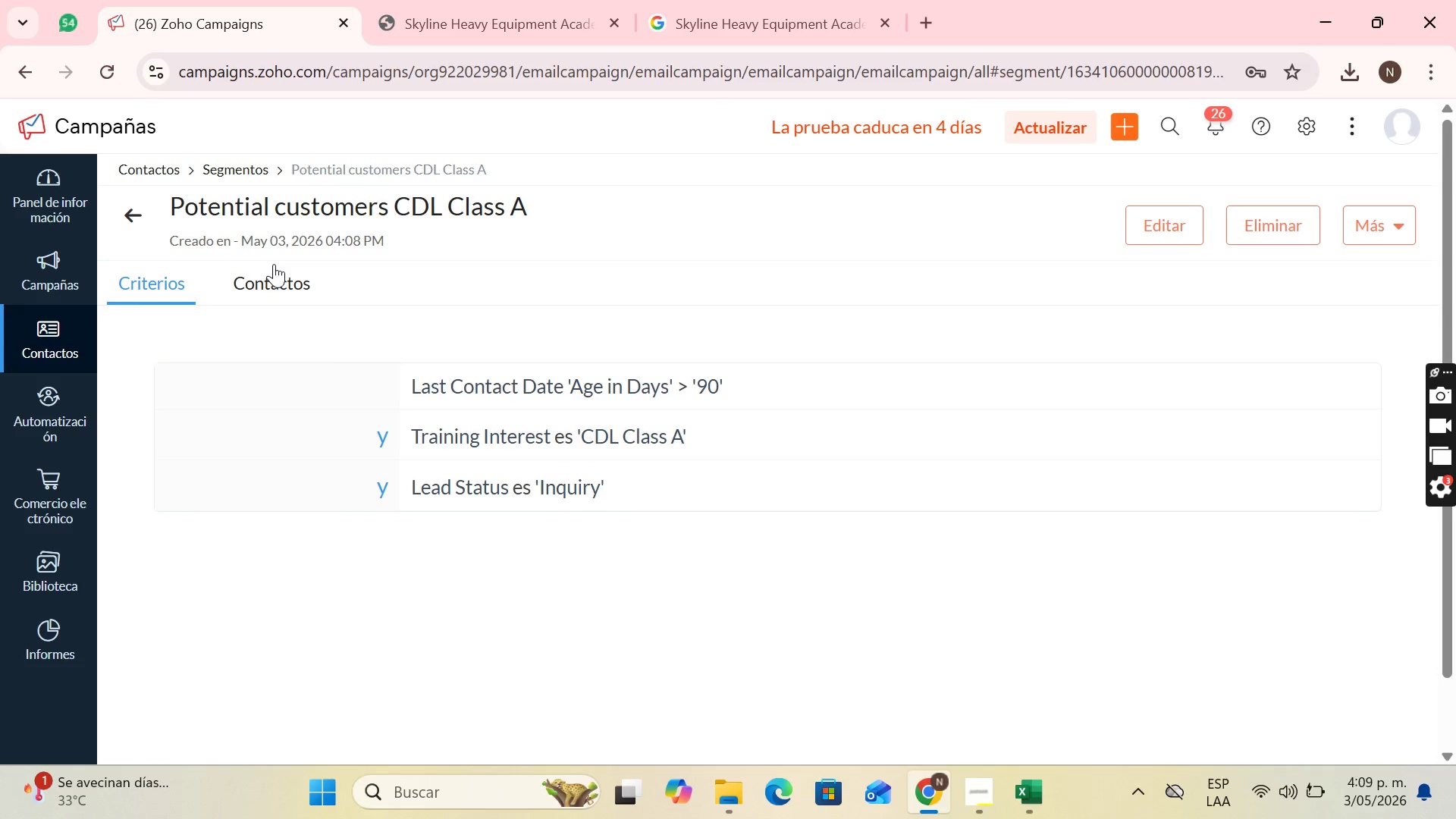 
wait(10.16)
 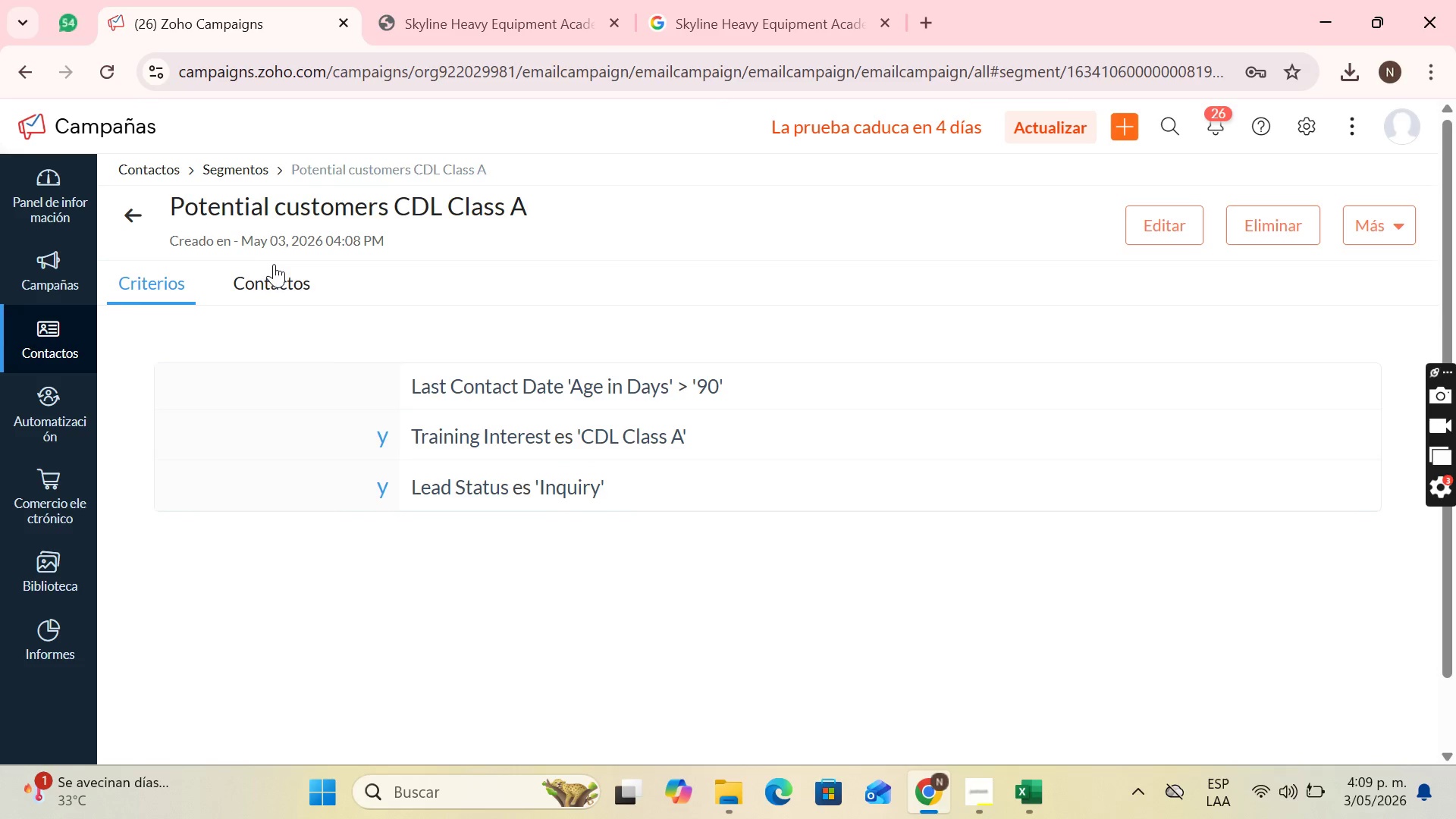 
mouse_move([-18, 303])
 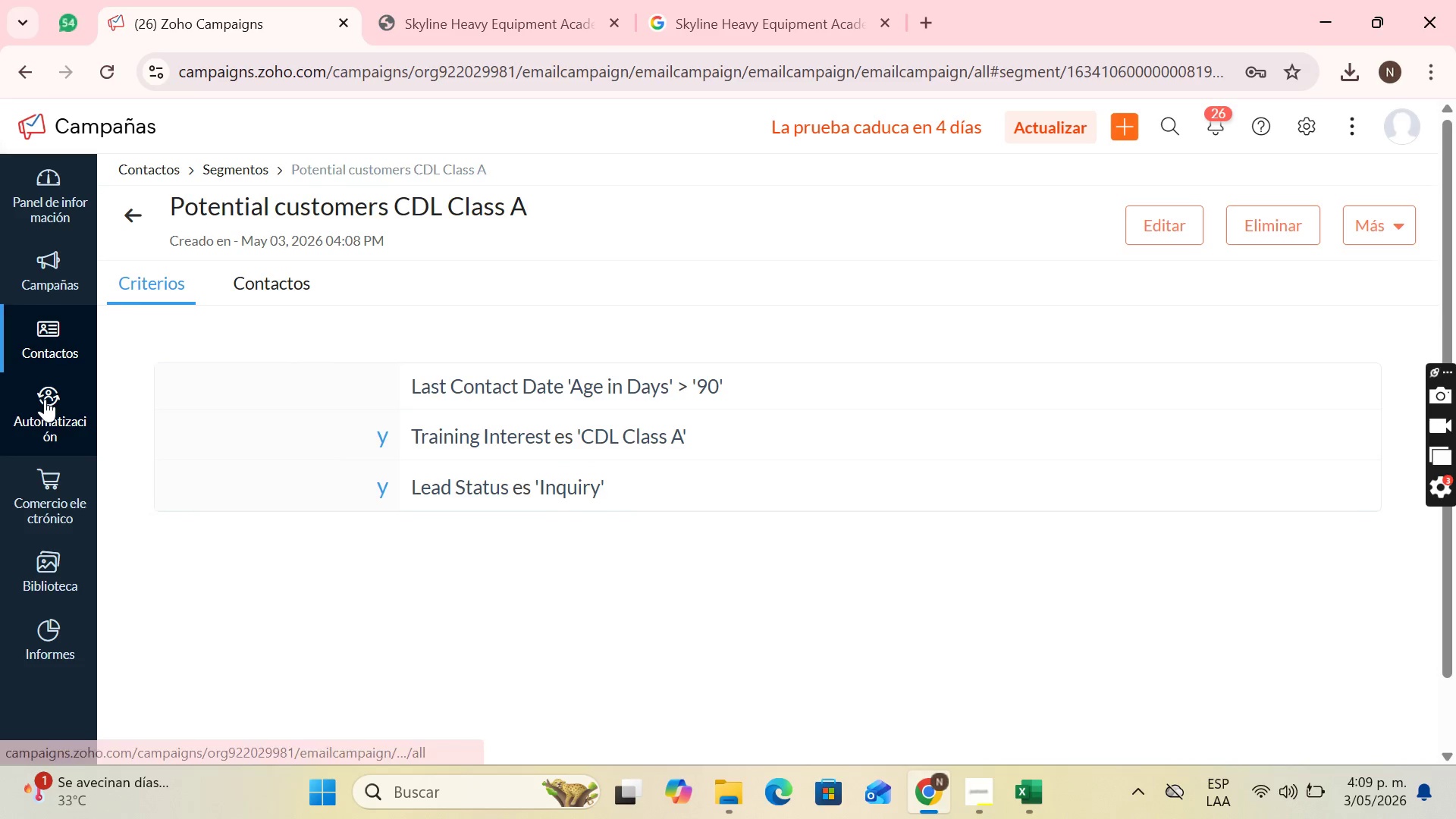 
left_click([45, 399])
 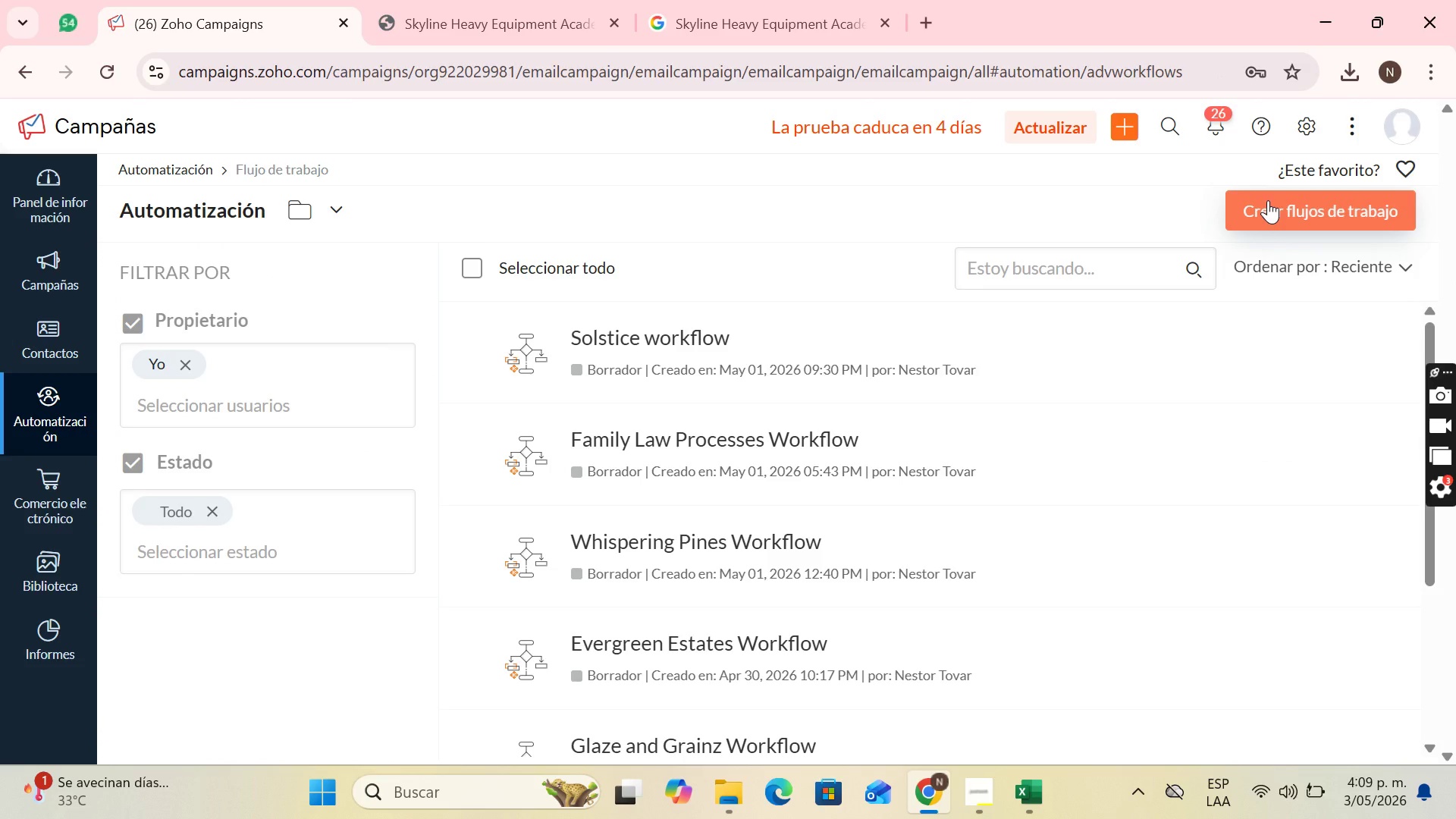 
left_click([1268, 200])
 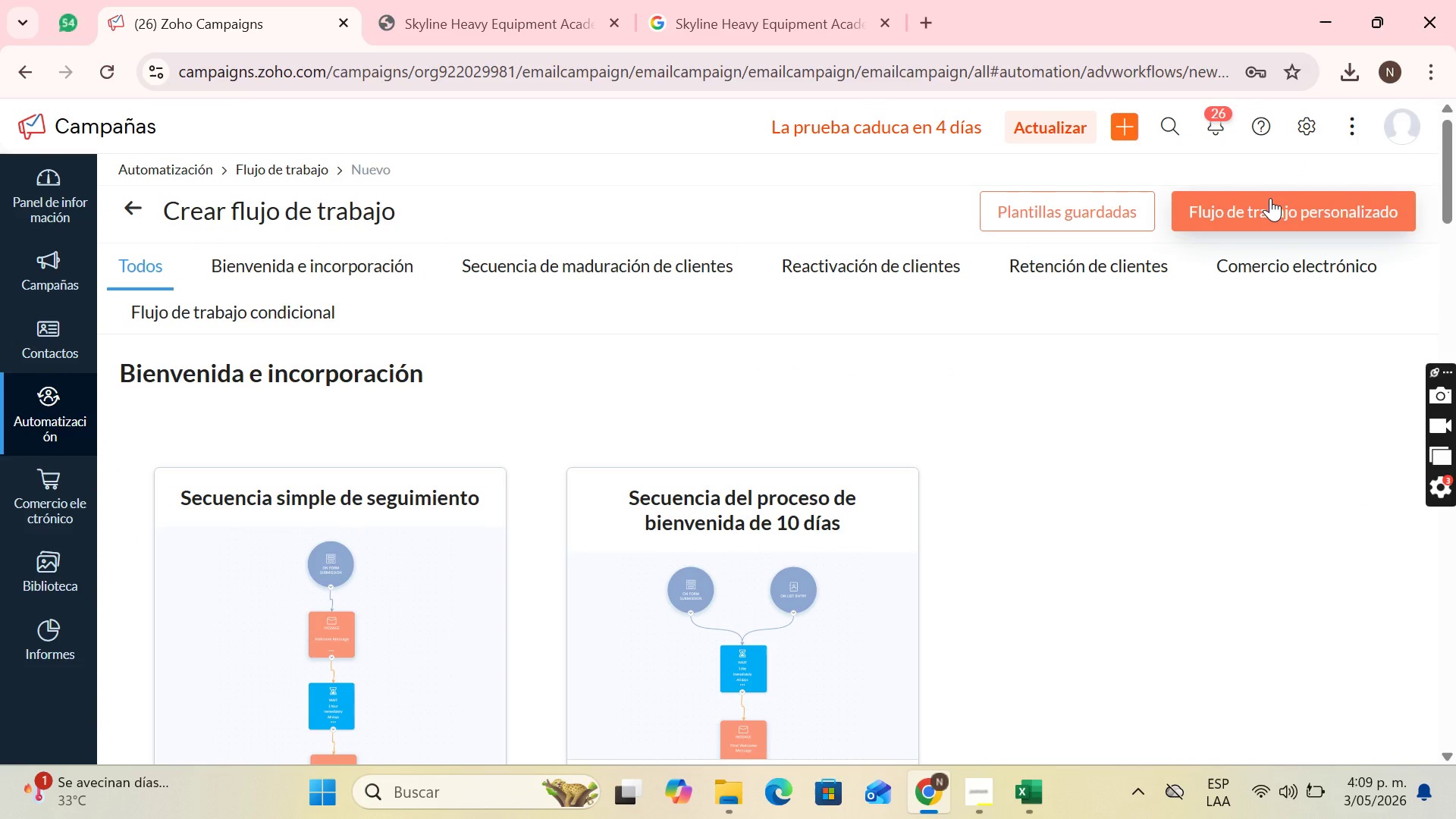 
scroll: coordinate [477, 452], scroll_direction: down, amount: 2.0
 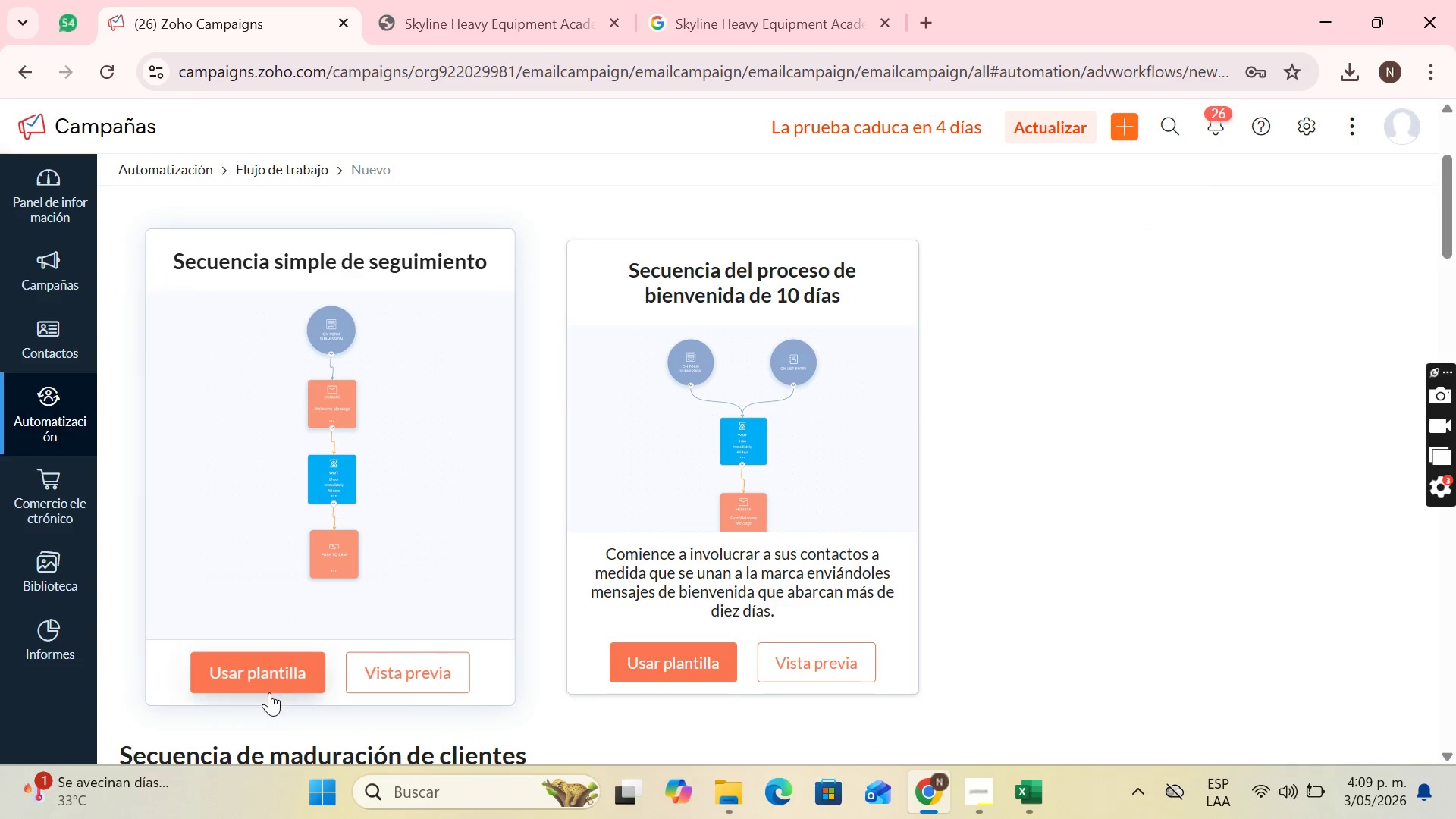 
left_click([269, 692])
 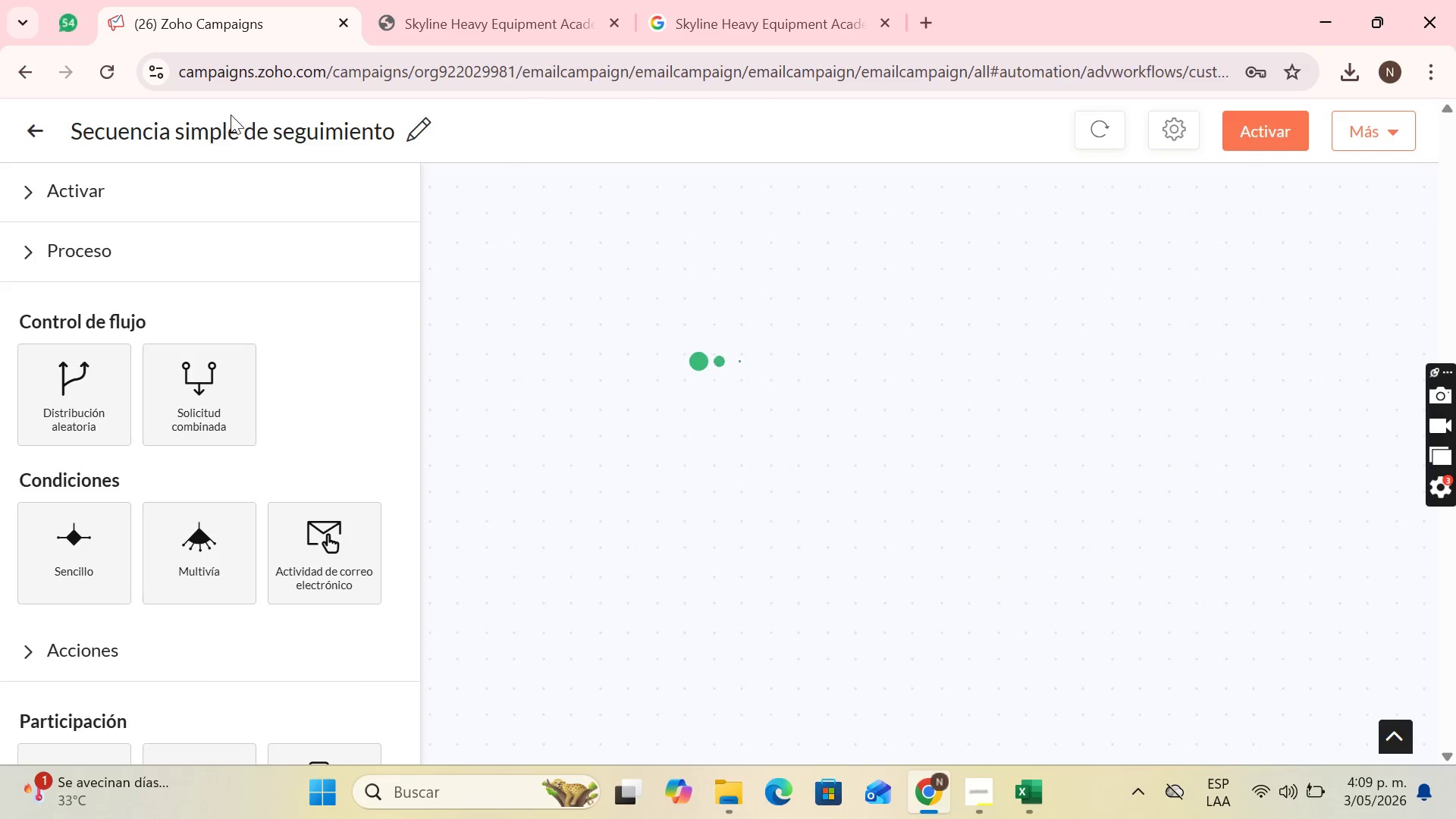 
left_click([412, 128])
 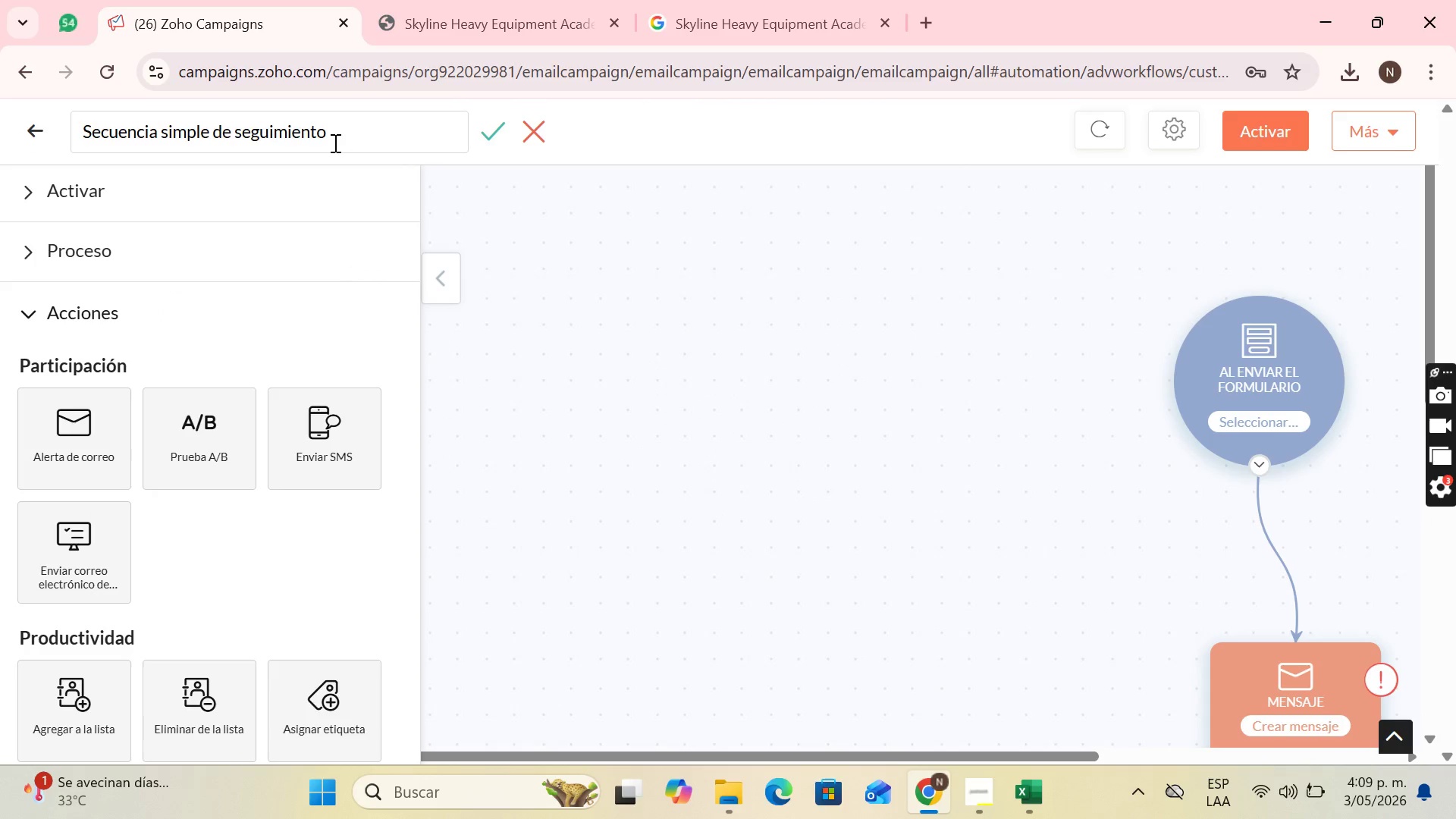 
left_click_drag(start_coordinate=[335, 142], to_coordinate=[0, 143])
 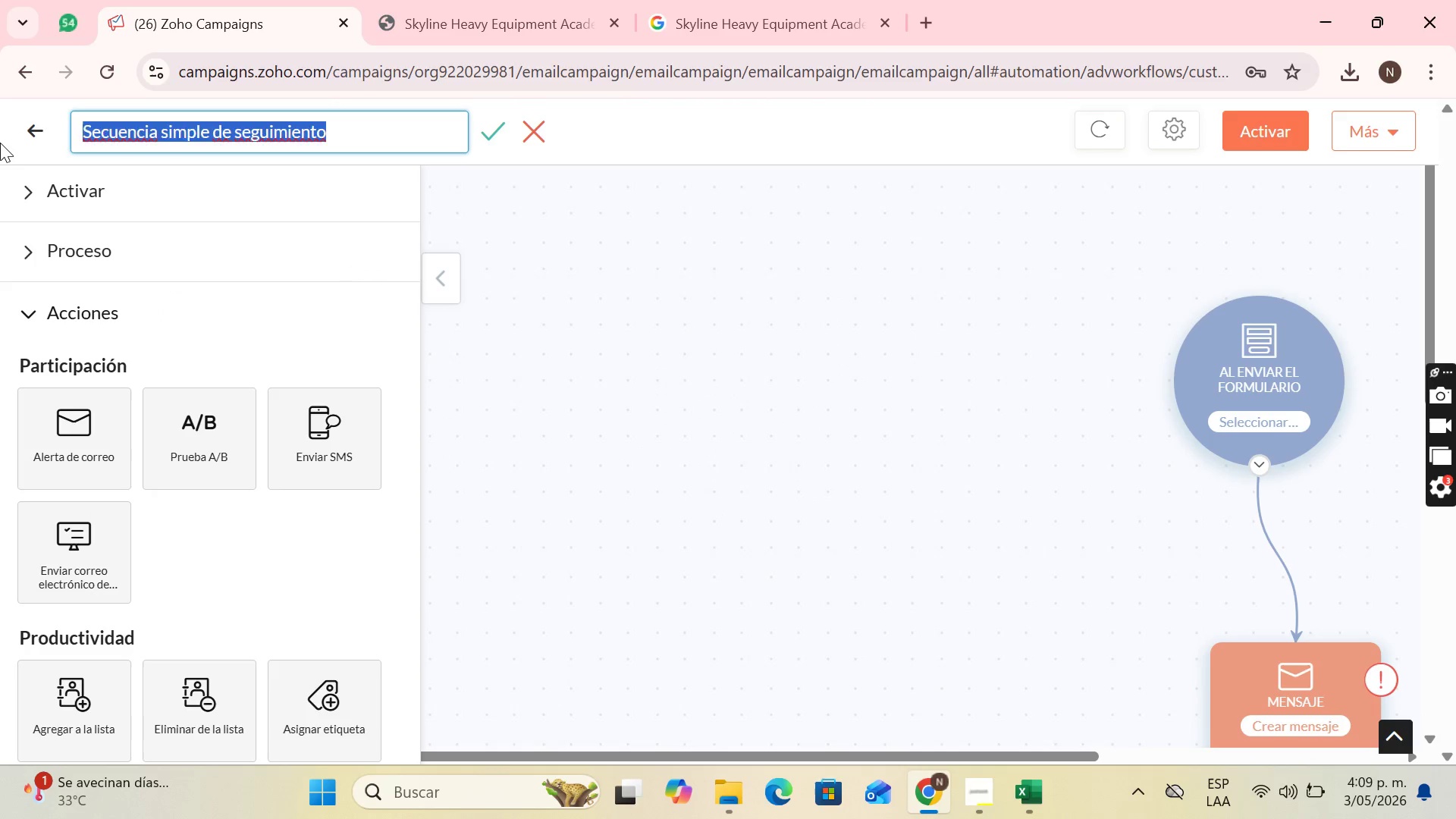 
key(Backspace)
type(Skyline)
 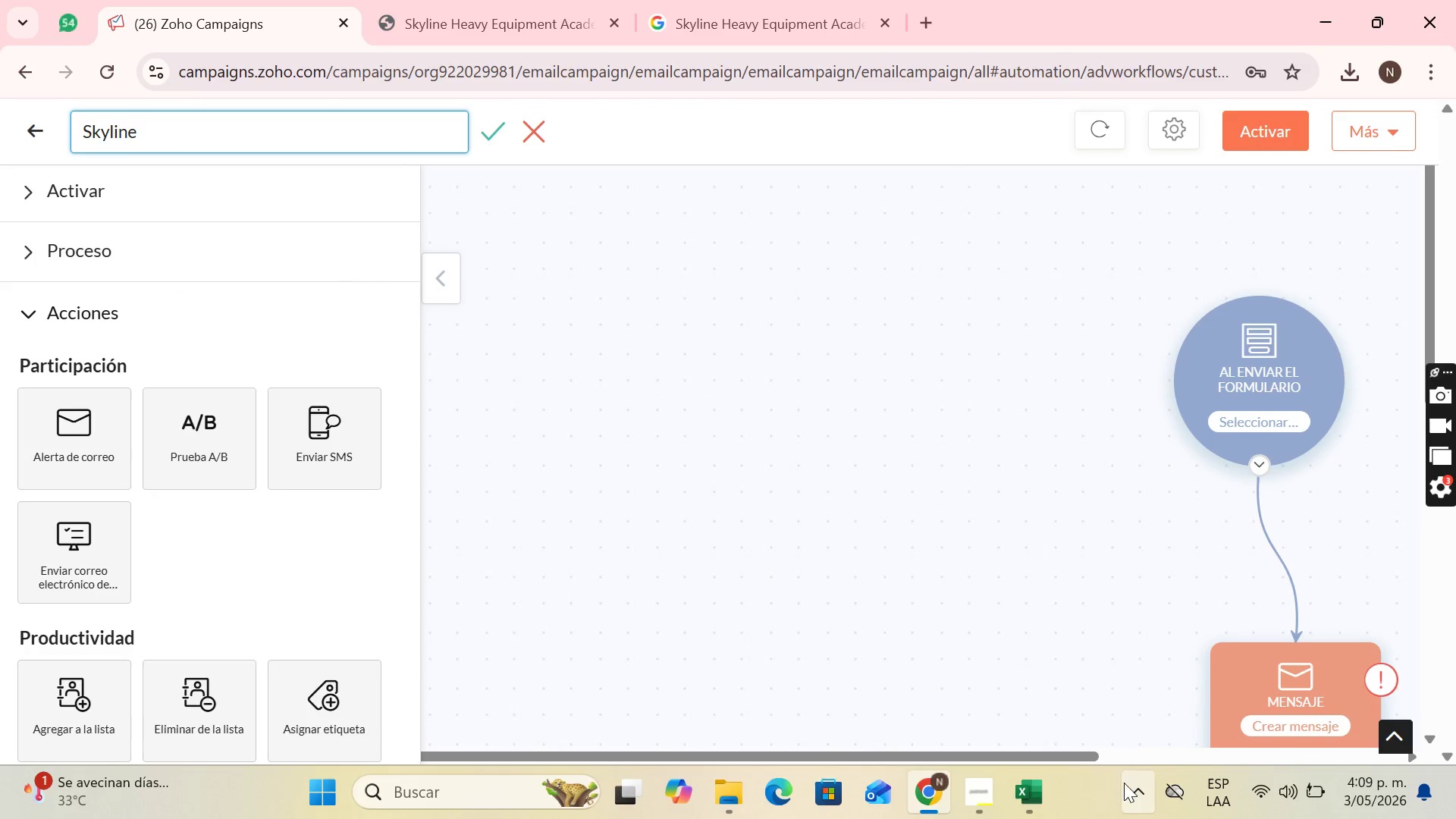 
mouse_move([1019, 781])
 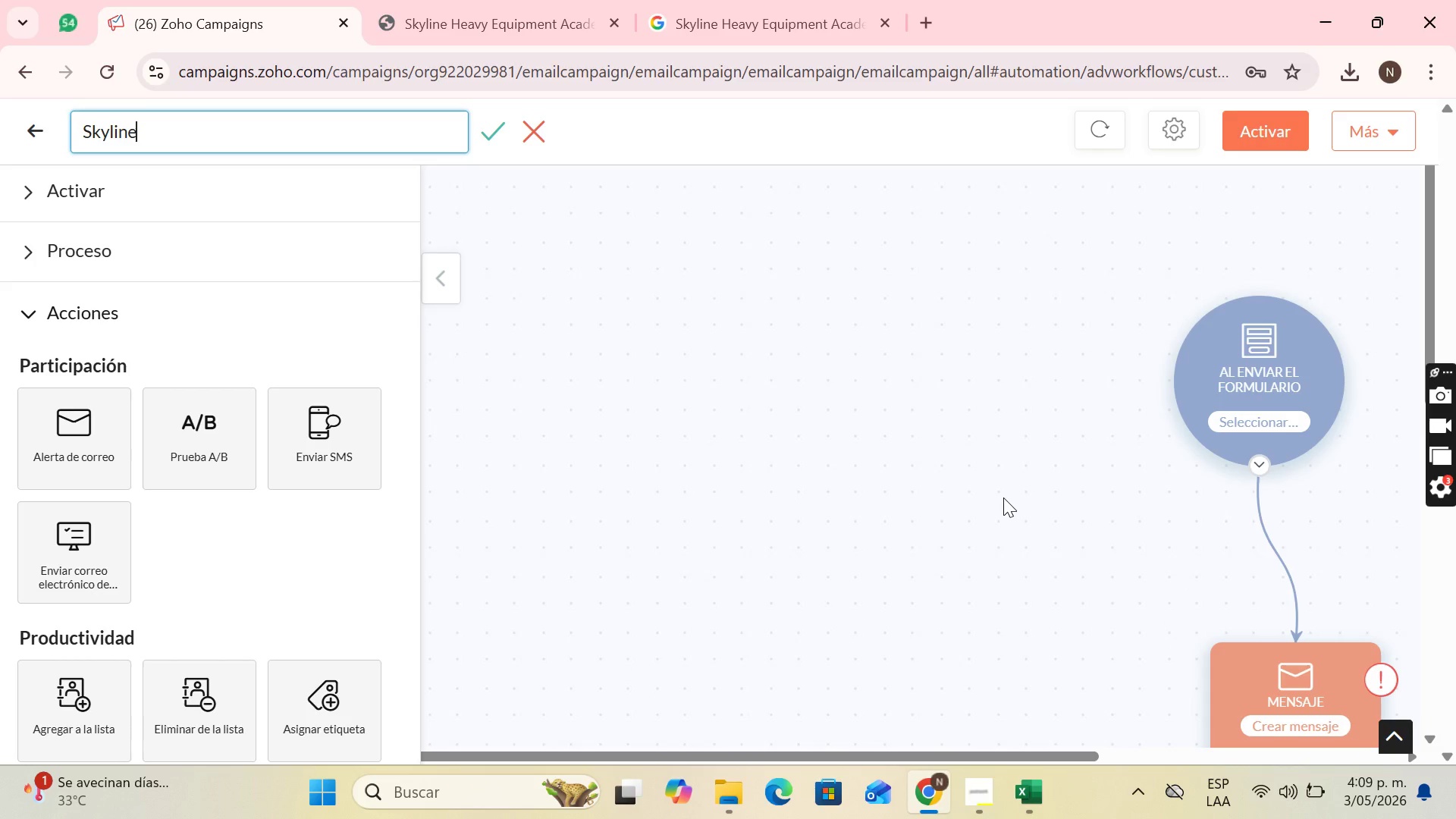 
type( Acaad)
key(Backspace)
key(Backspace)
type(demy Workflow)
 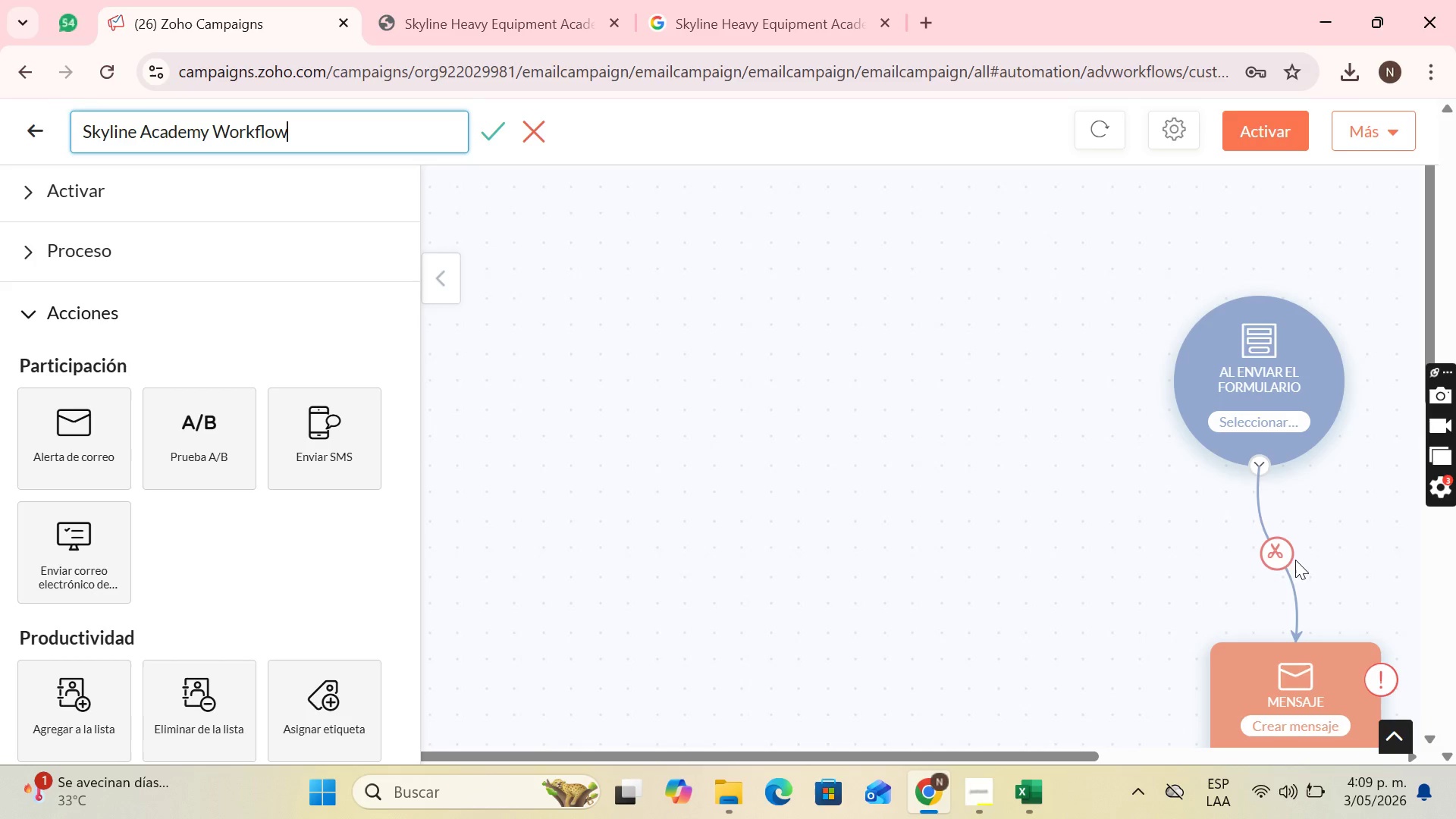 
left_click([1284, 560])
 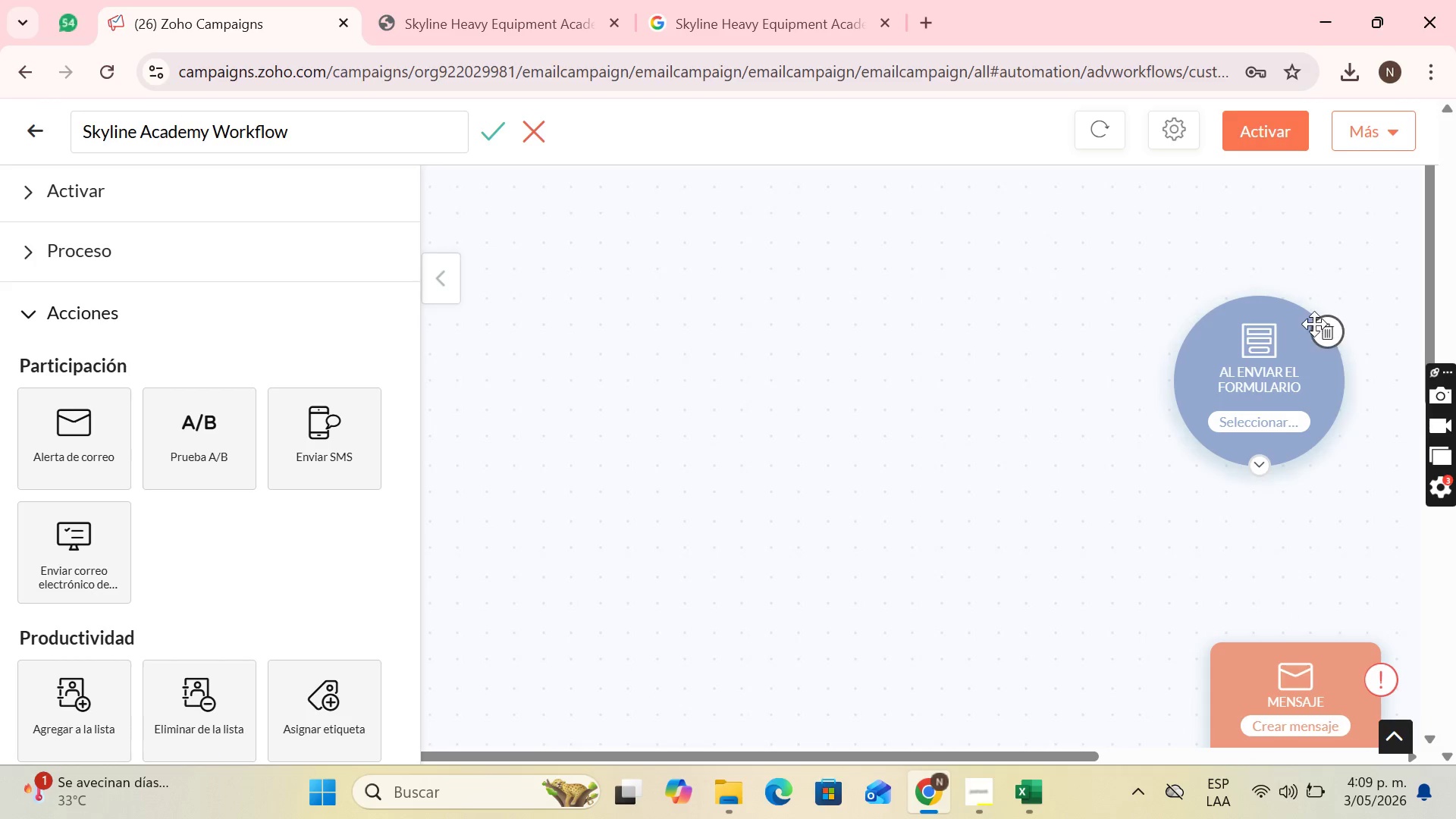 
left_click([1326, 336])
 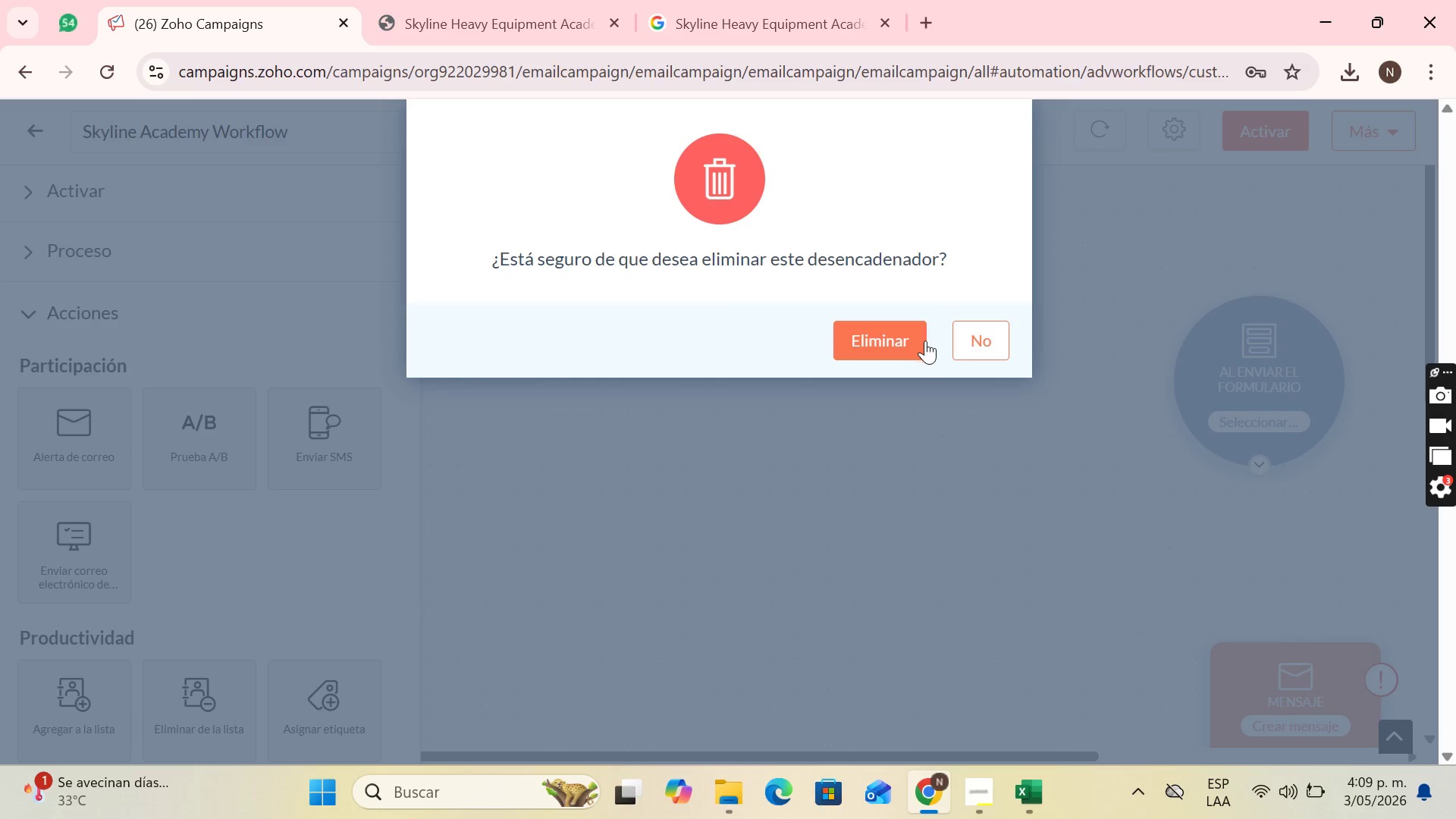 
left_click([915, 341])
 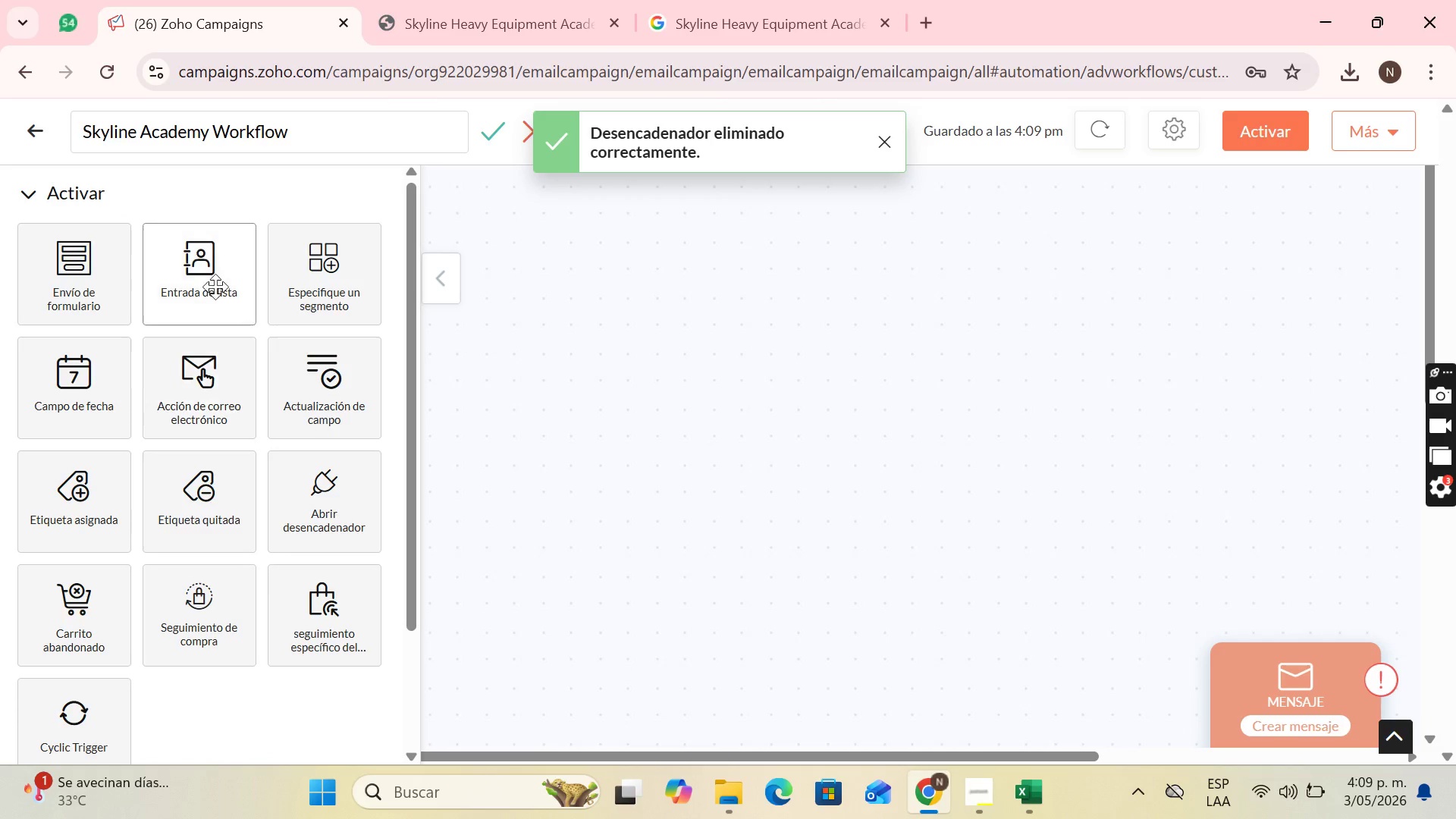 
left_click_drag(start_coordinate=[313, 293], to_coordinate=[1230, 358])
 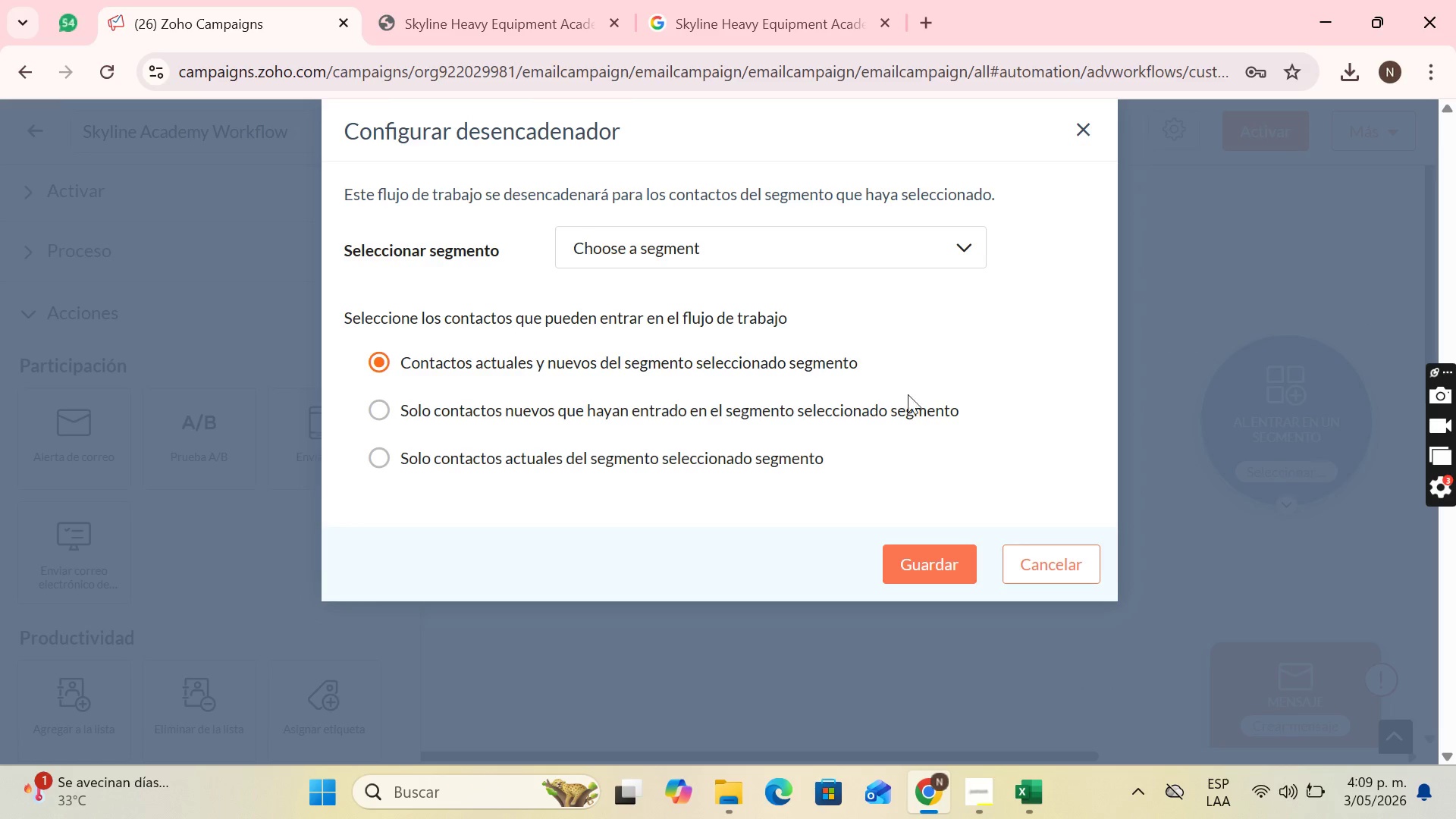 
left_click([688, 242])
 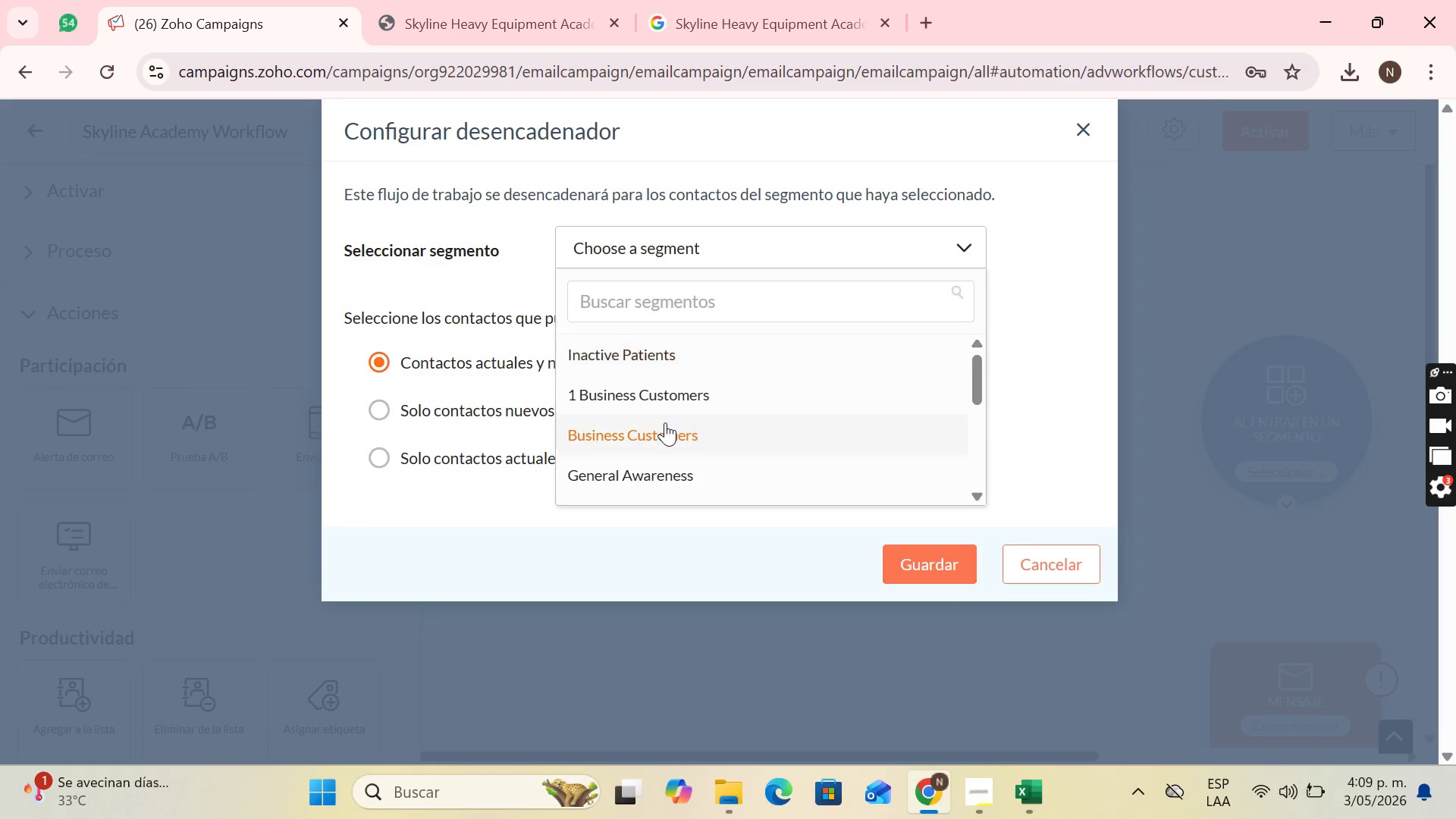 
scroll: coordinate [676, 419], scroll_direction: down, amount: 7.0
 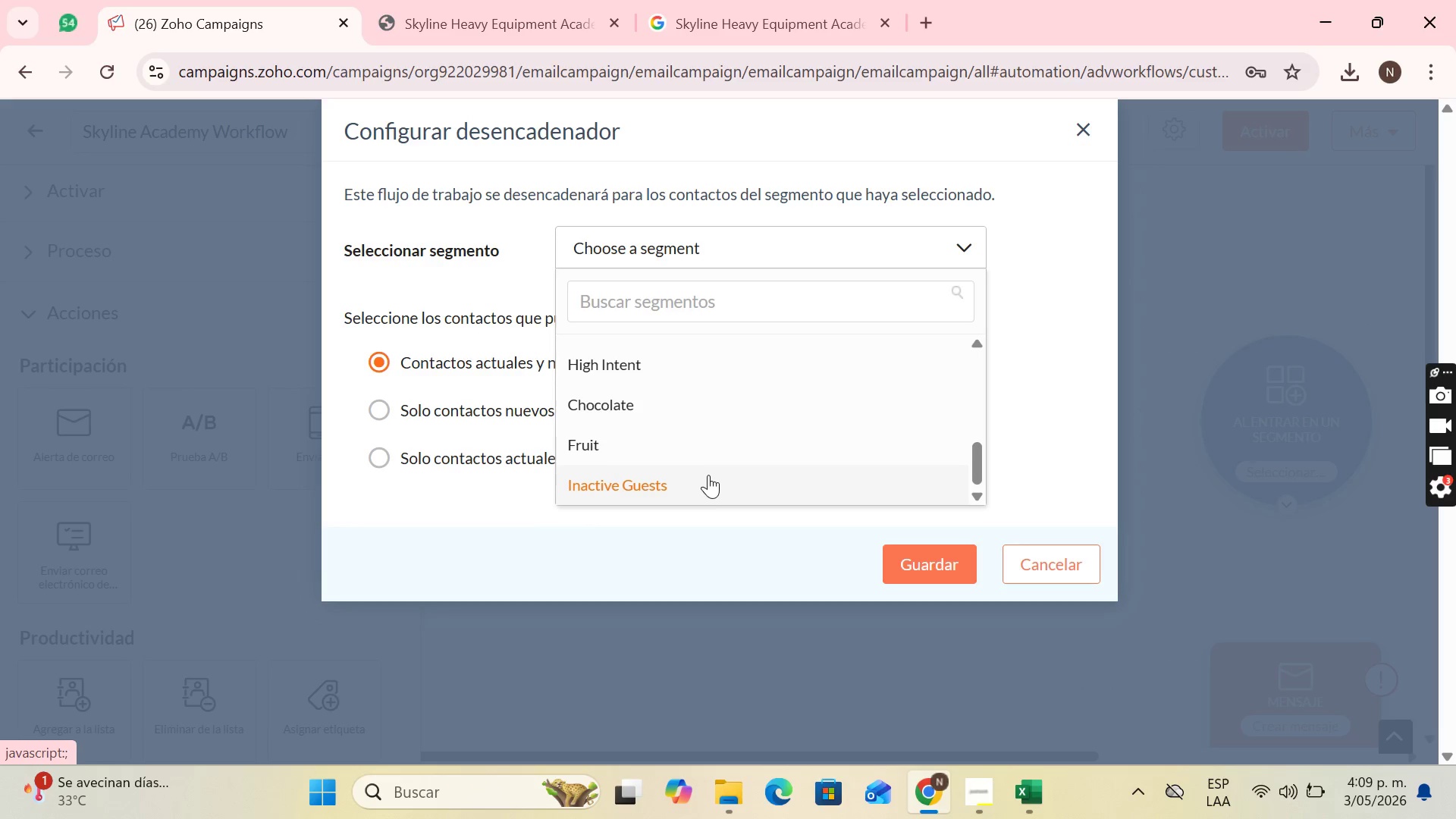 
scroll: coordinate [701, 453], scroll_direction: up, amount: 6.0
 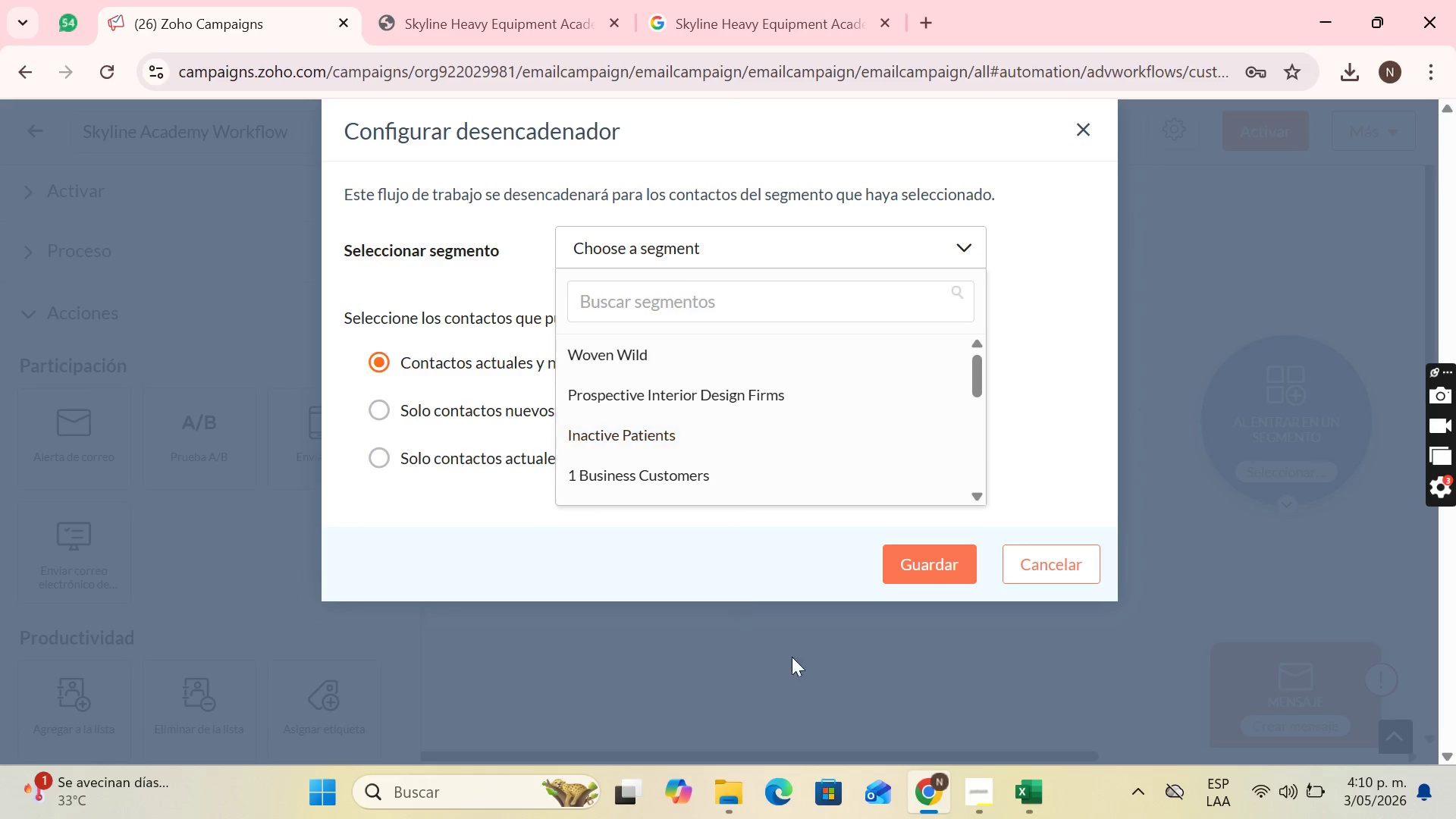 
scroll: coordinate [777, 373], scroll_direction: down, amount: 1.0
 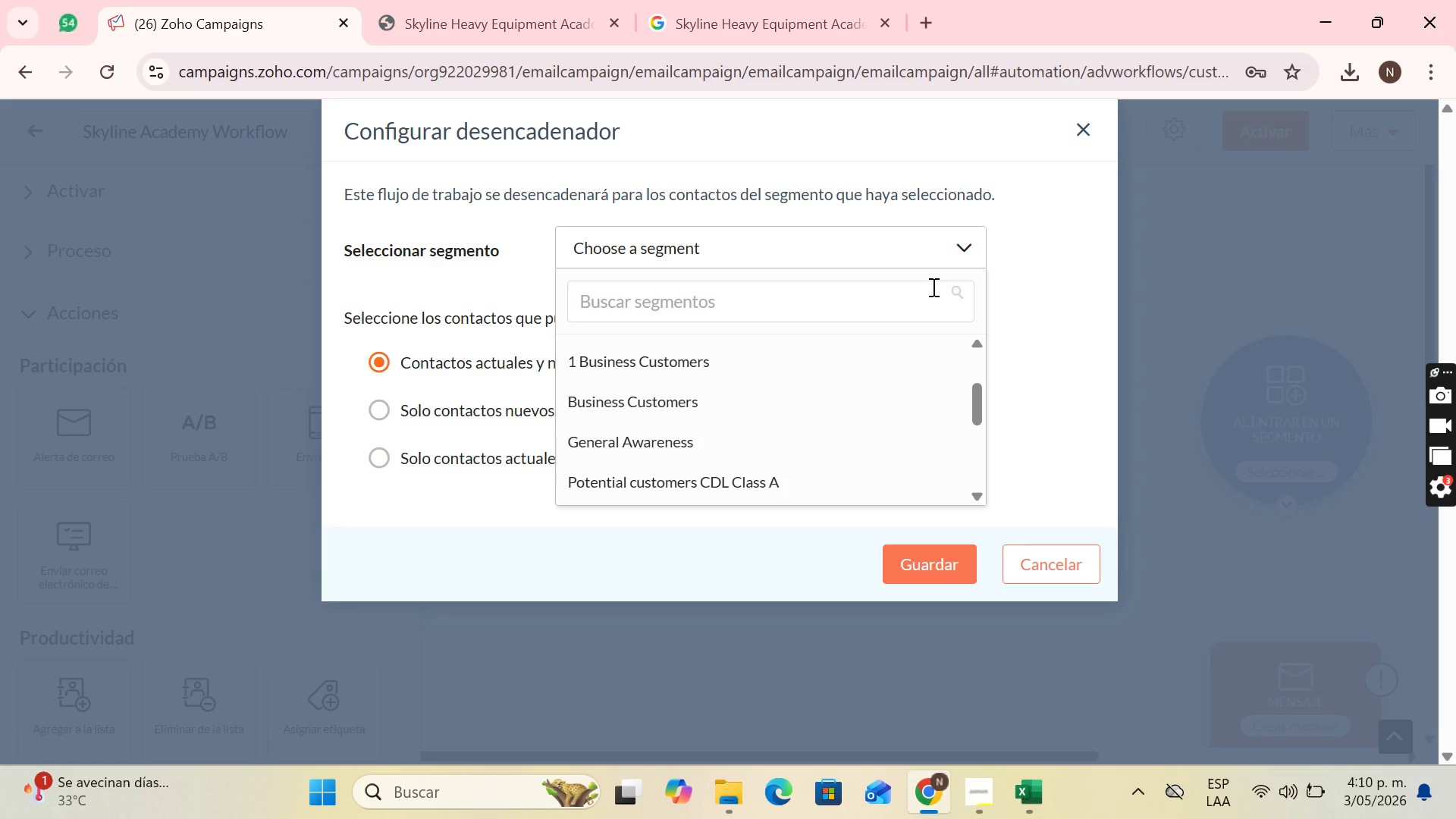 
wait(12.0)
 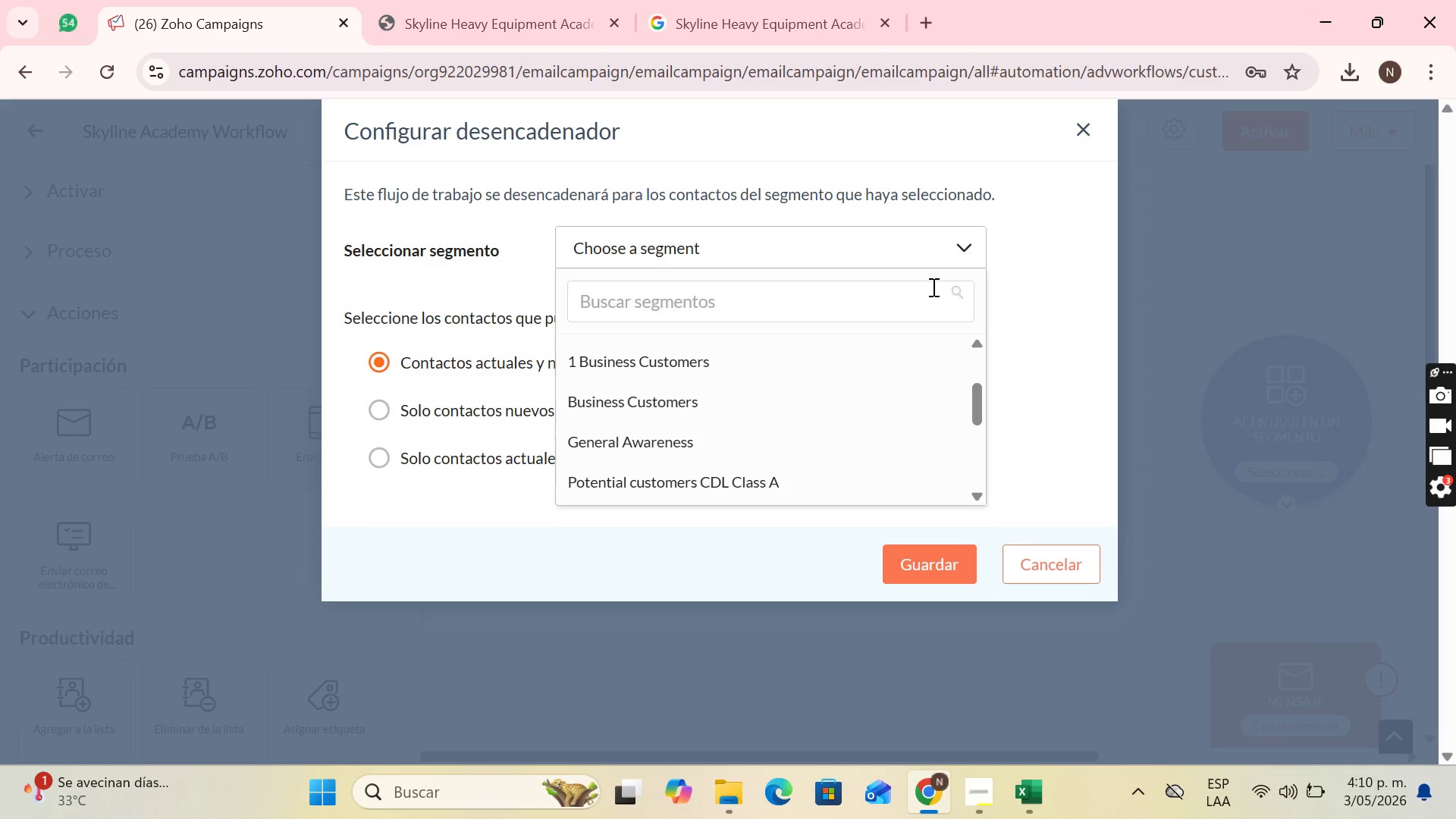 
scroll: coordinate [741, 346], scroll_direction: down, amount: 3.0
 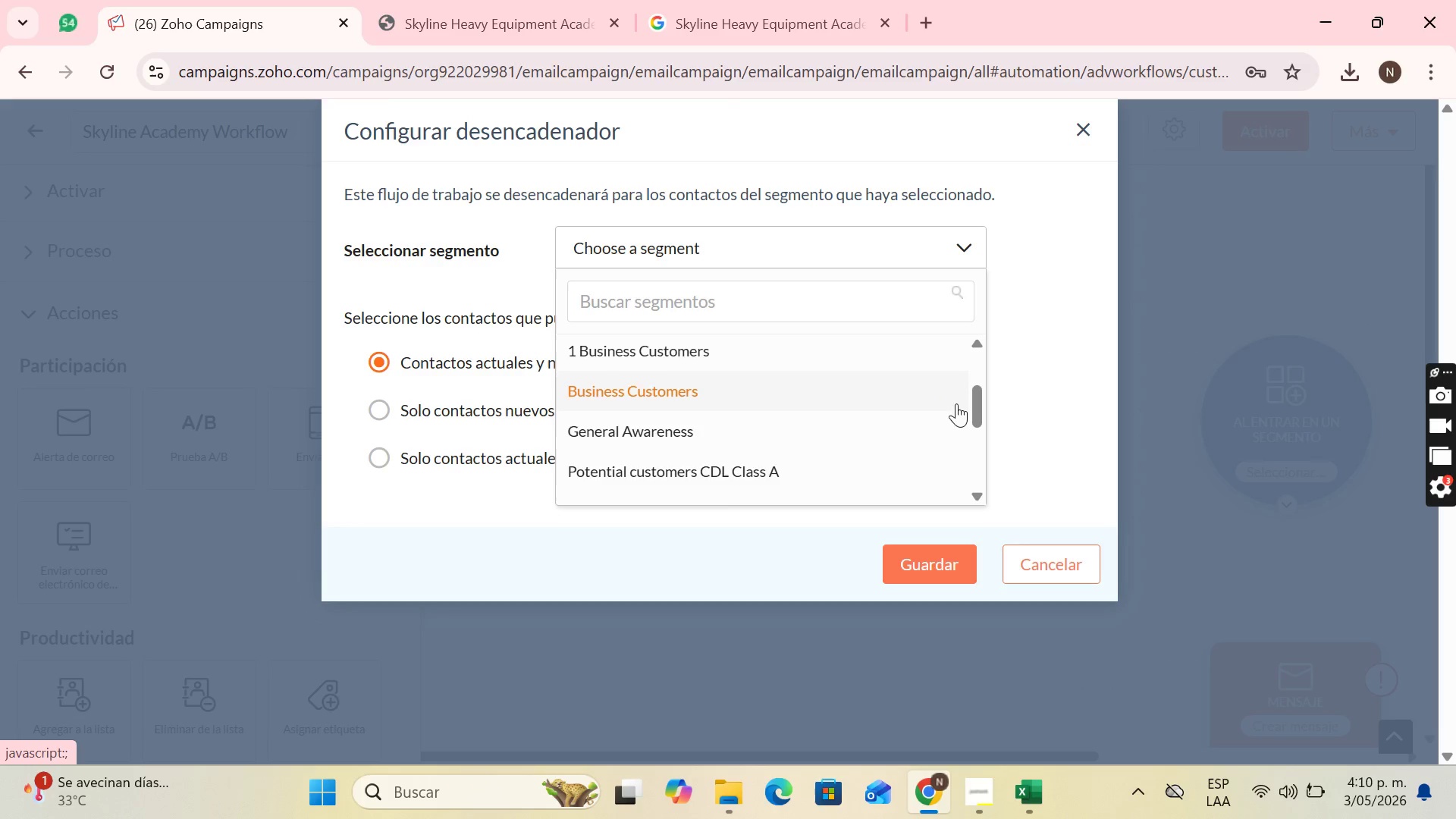 
left_click([800, 476])
 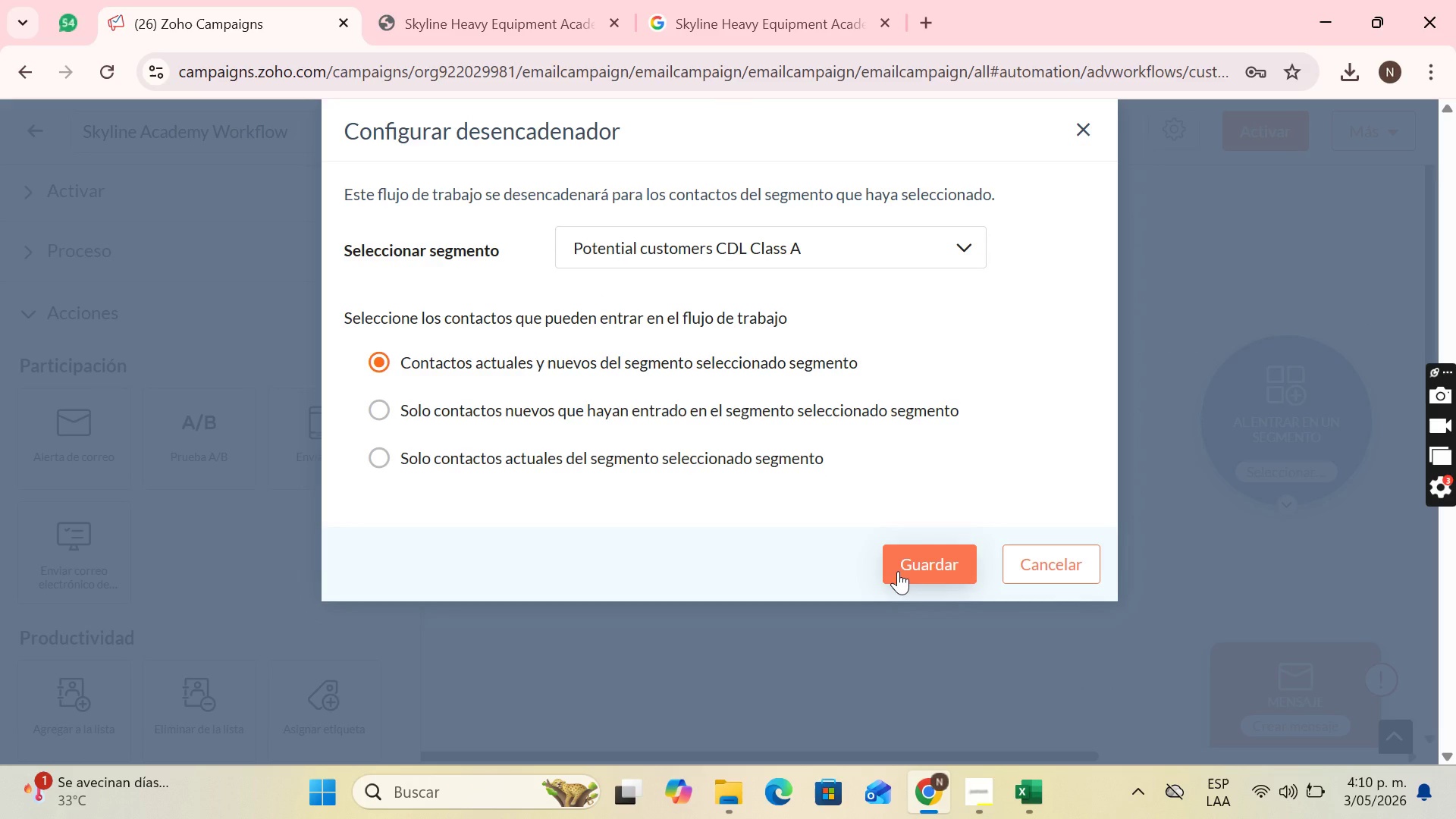 
left_click([898, 571])
 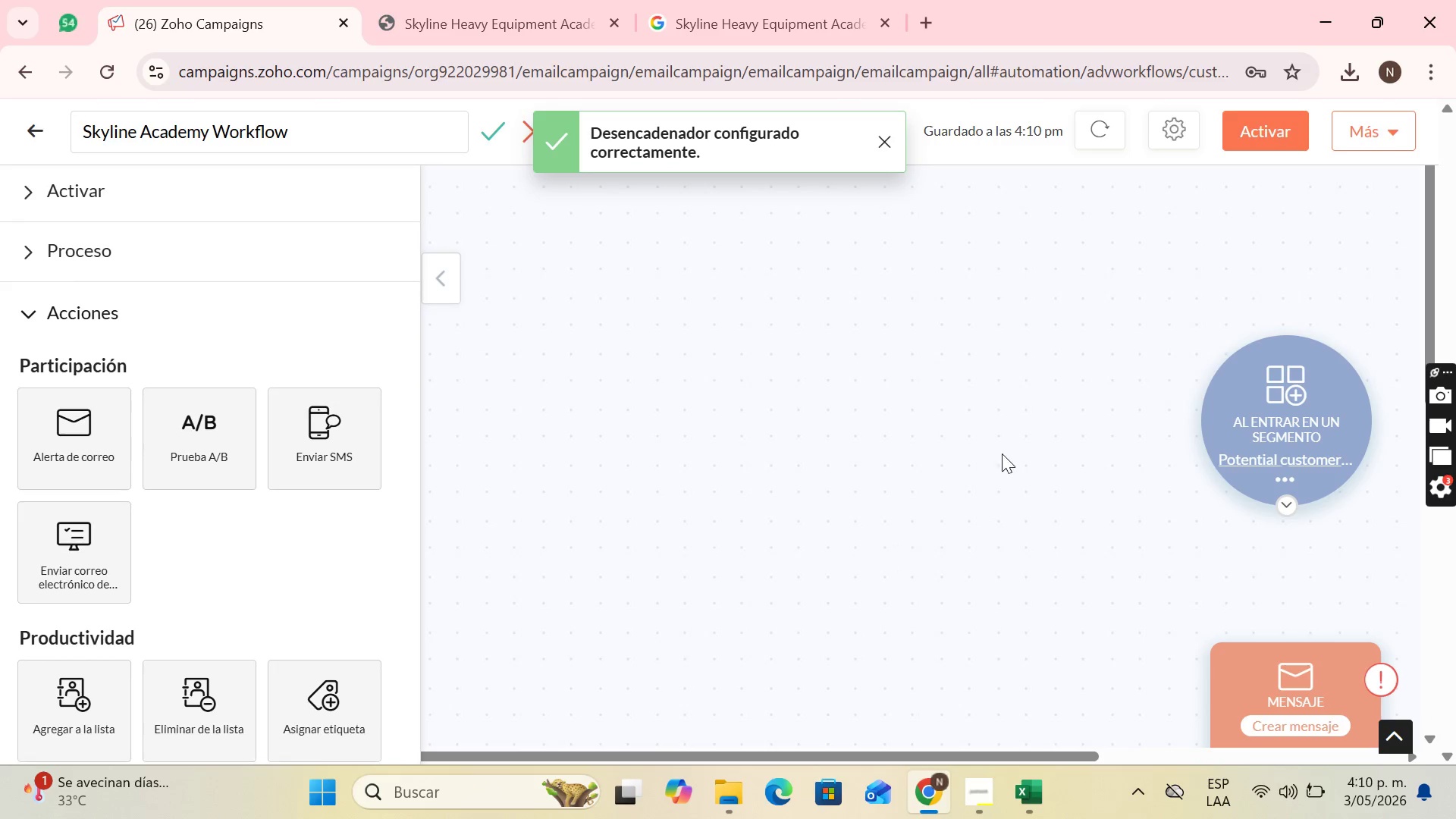 
scroll: coordinate [1316, 444], scroll_direction: down, amount: 1.0
 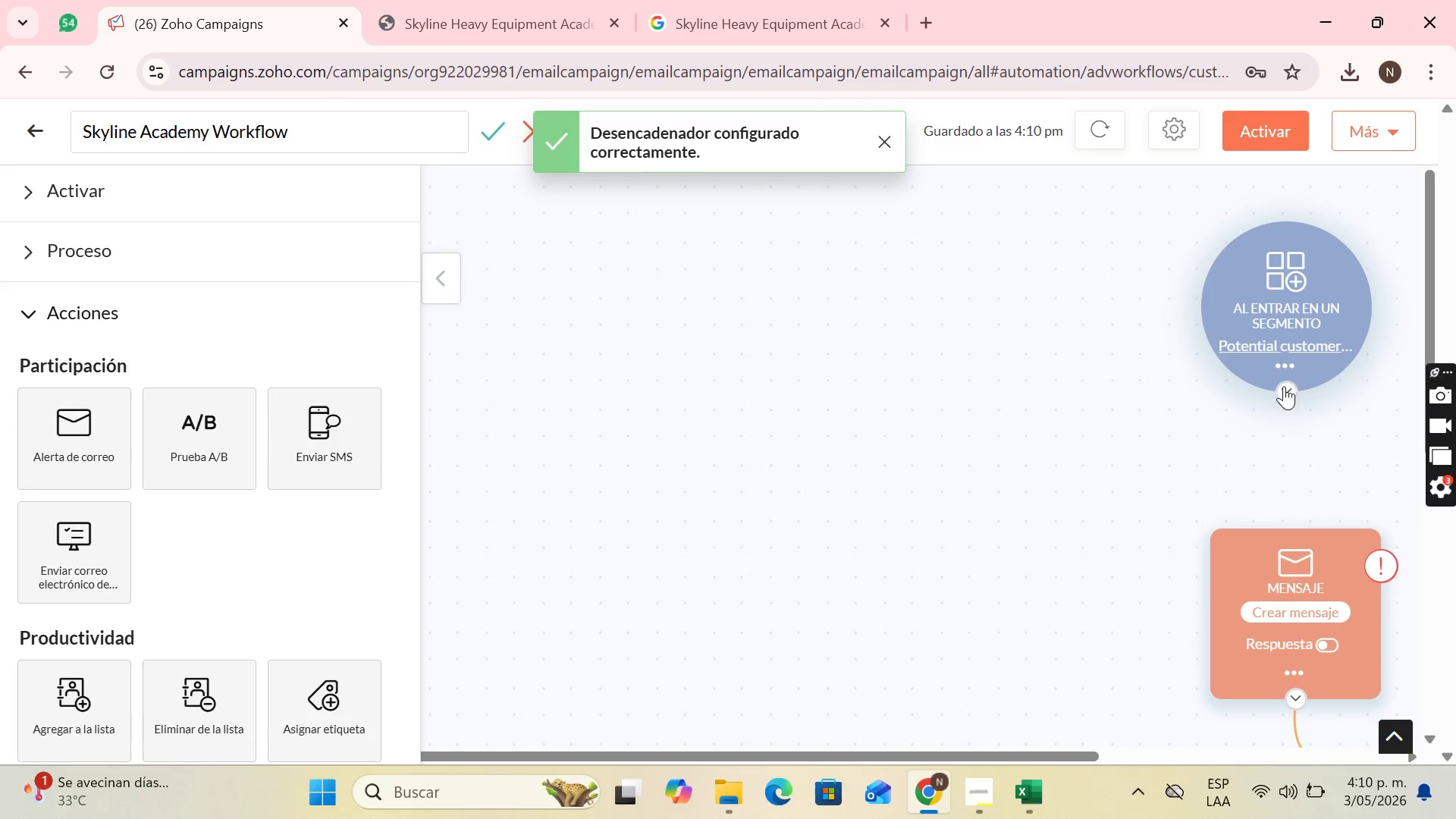 
left_click_drag(start_coordinate=[1285, 389], to_coordinate=[1298, 522])
 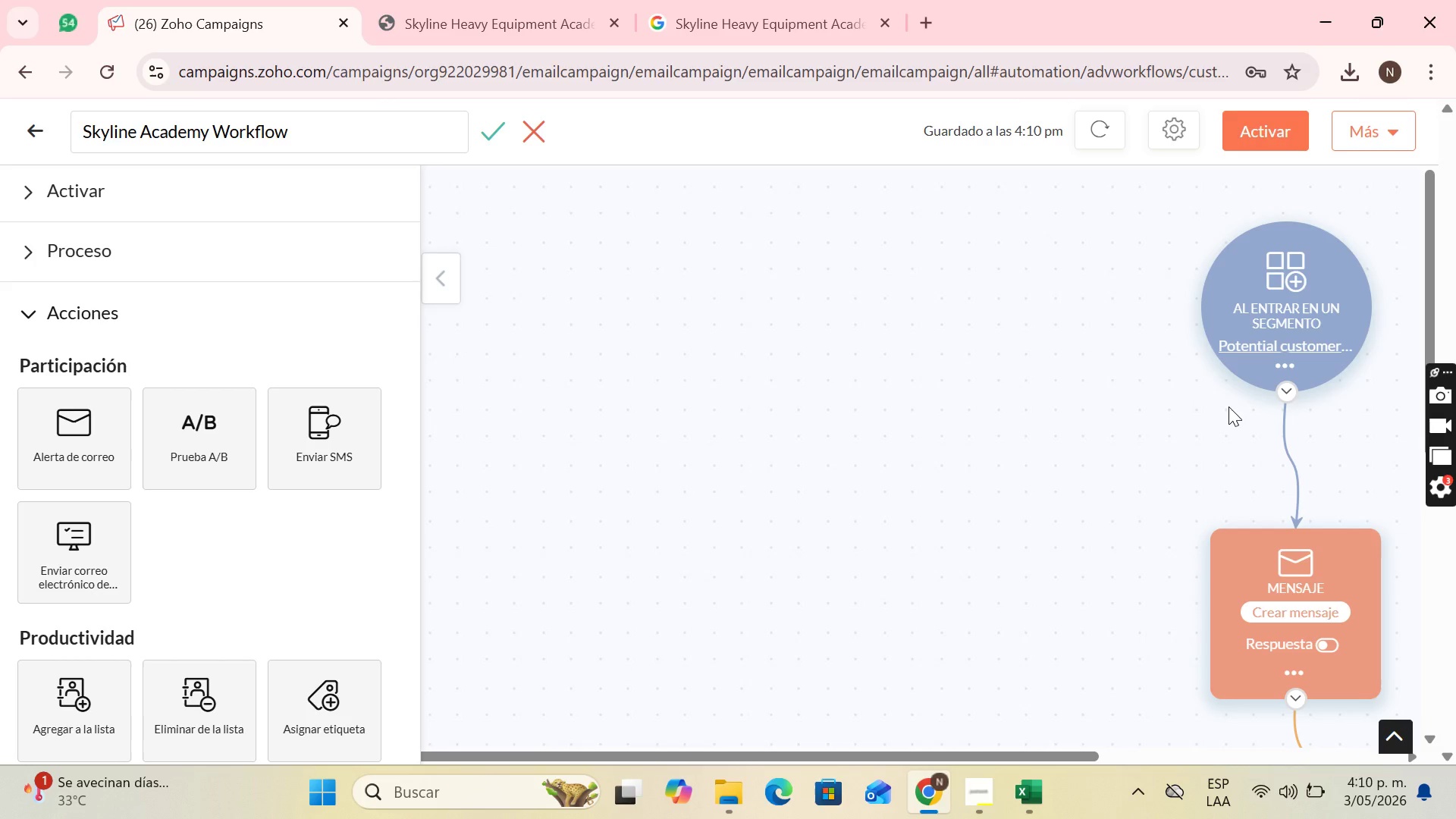 
wait(9.27)
 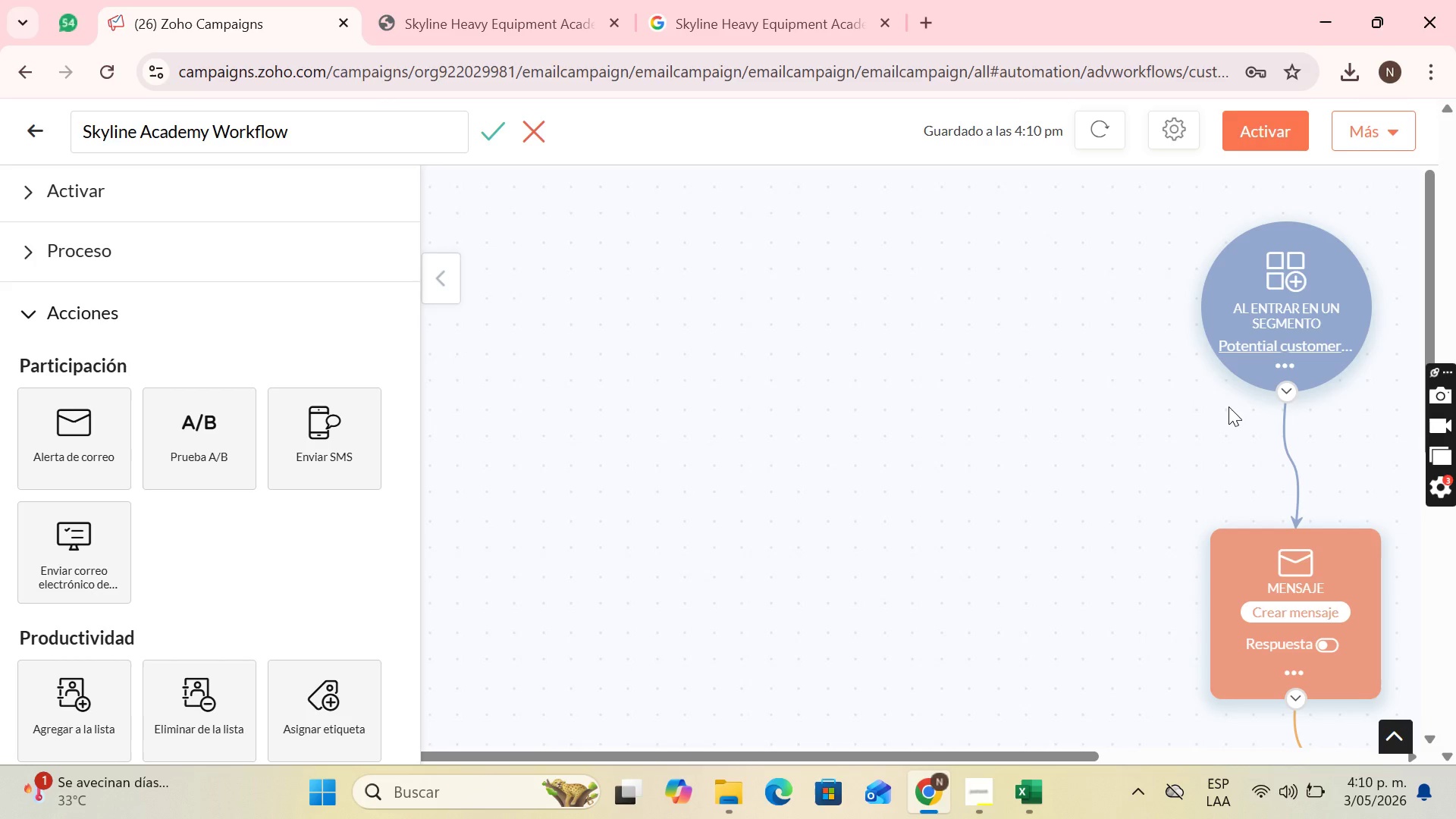 
scroll: coordinate [1302, 560], scroll_direction: down, amount: 1.0
 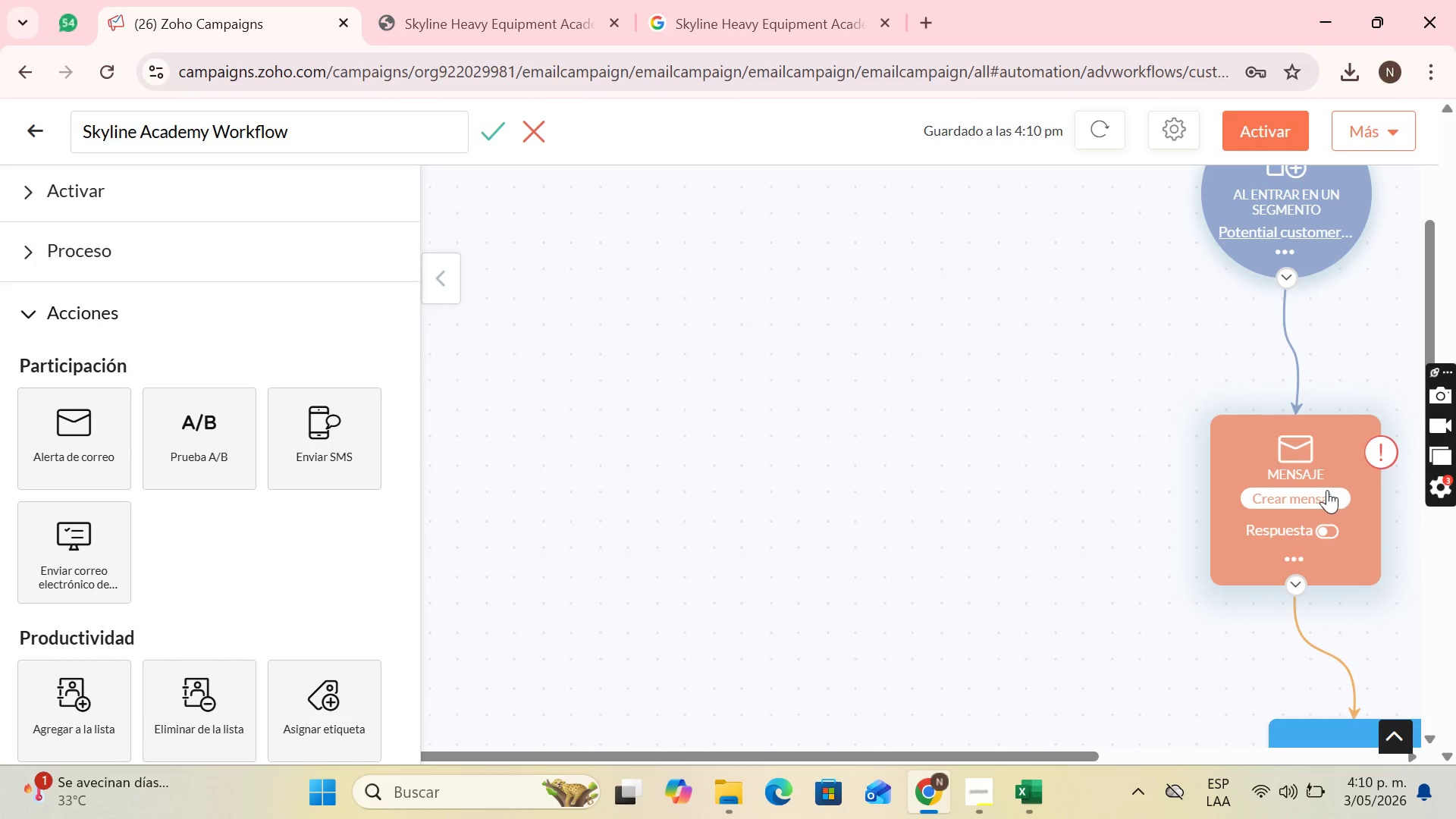 
left_click([1327, 490])
 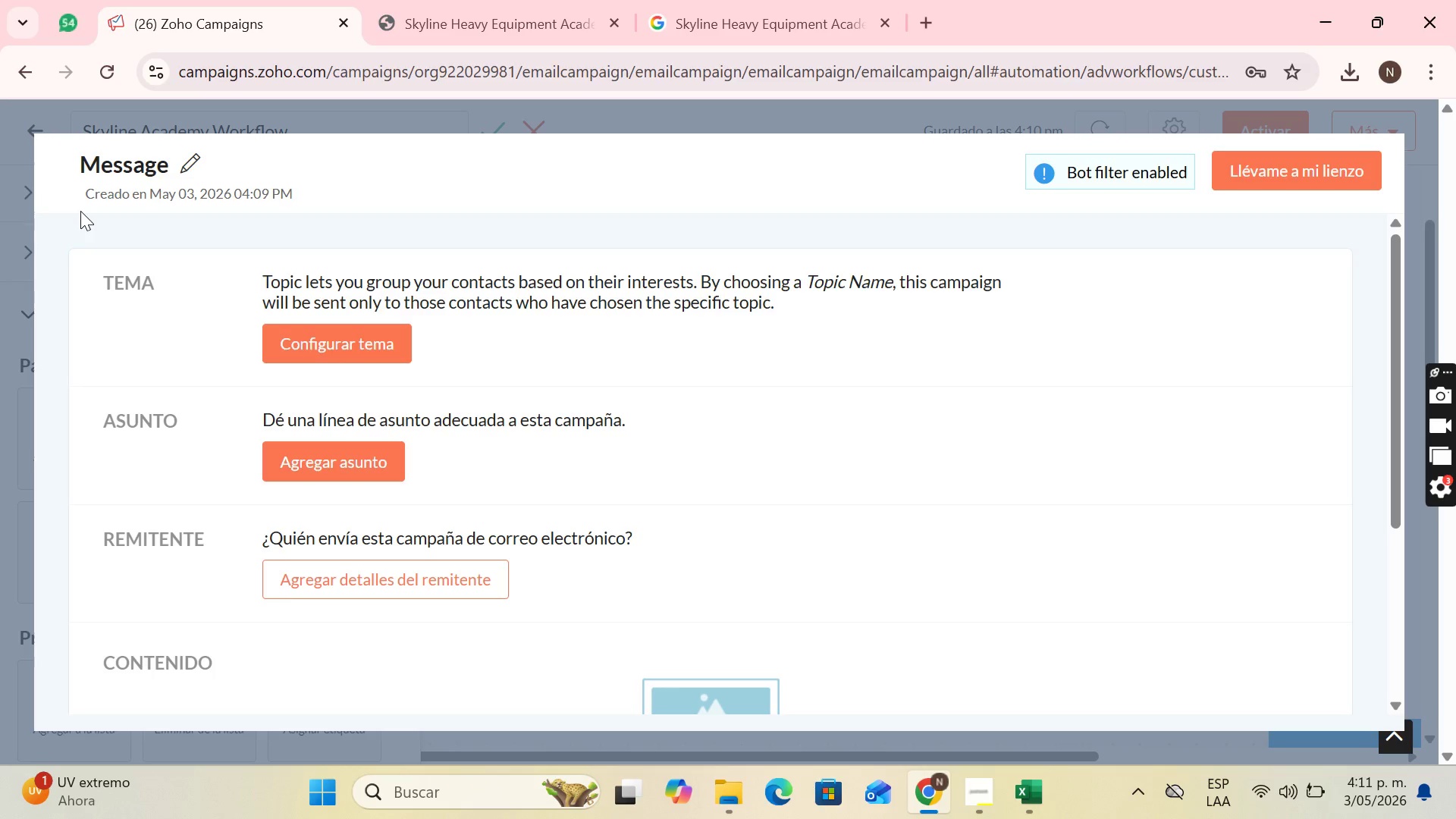 
wait(48.12)
 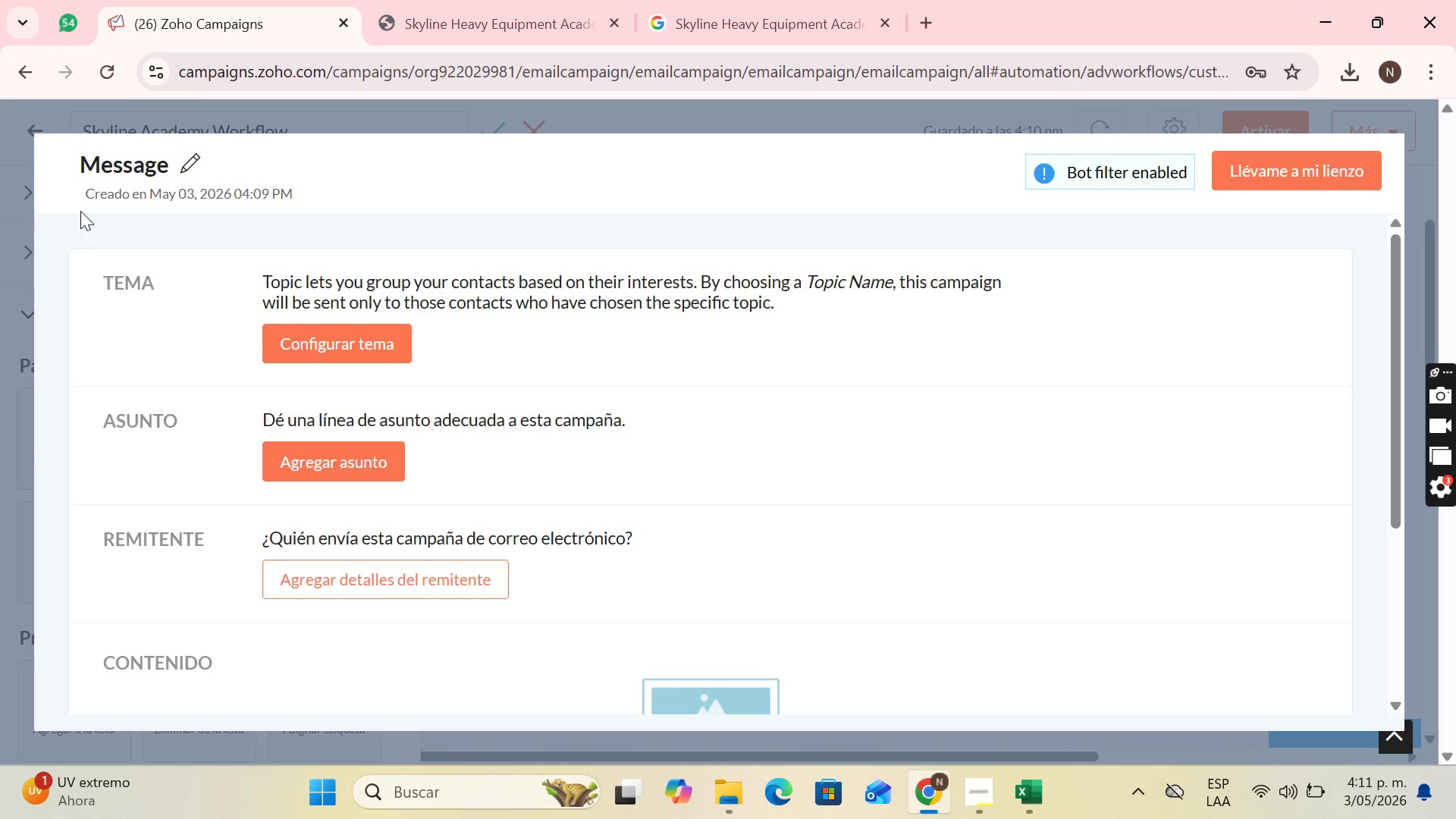 
left_click([974, 788])